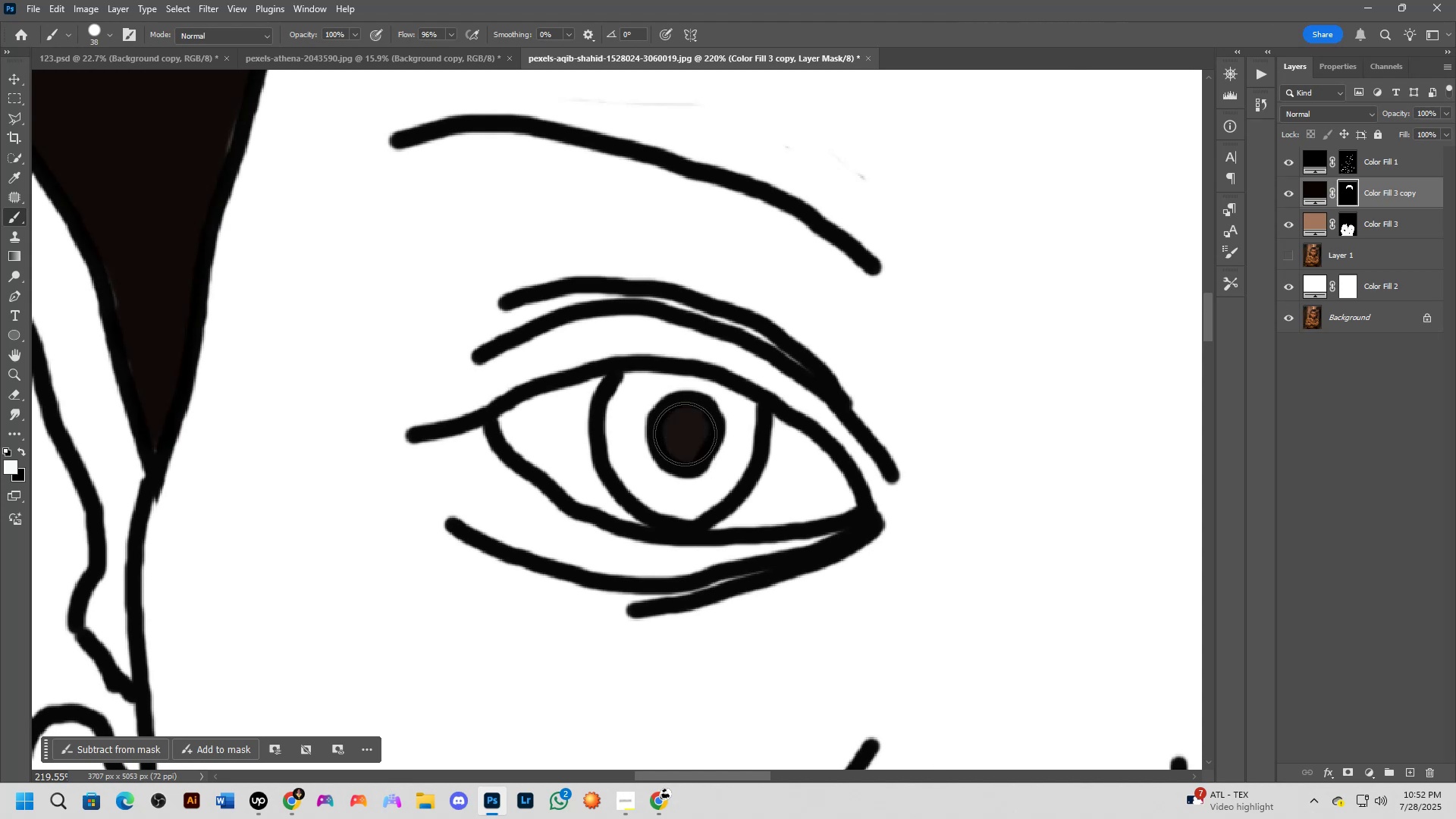 
left_click([685, 434])
 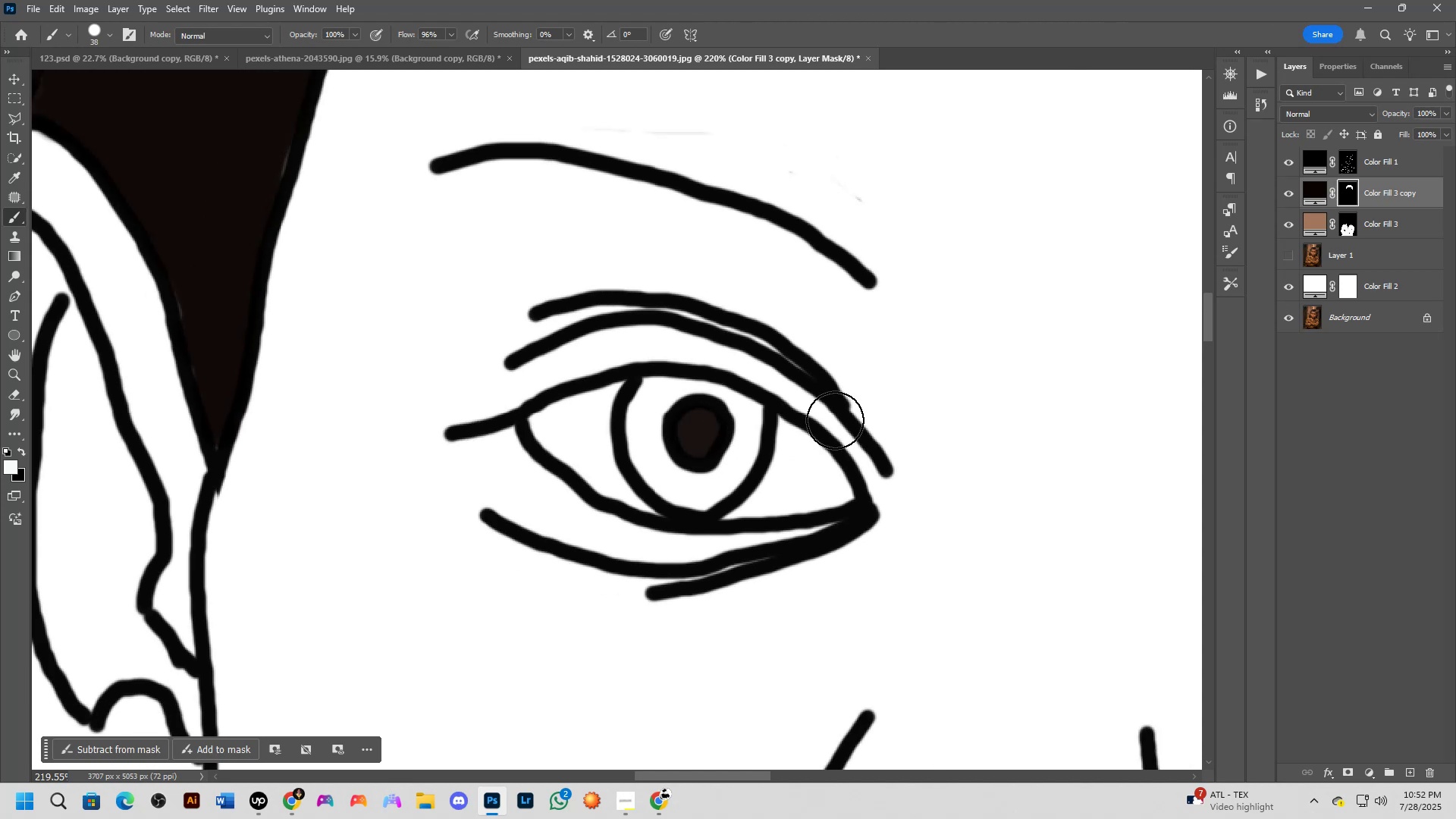 
scroll: coordinate [843, 408], scroll_direction: down, amount: 16.0
 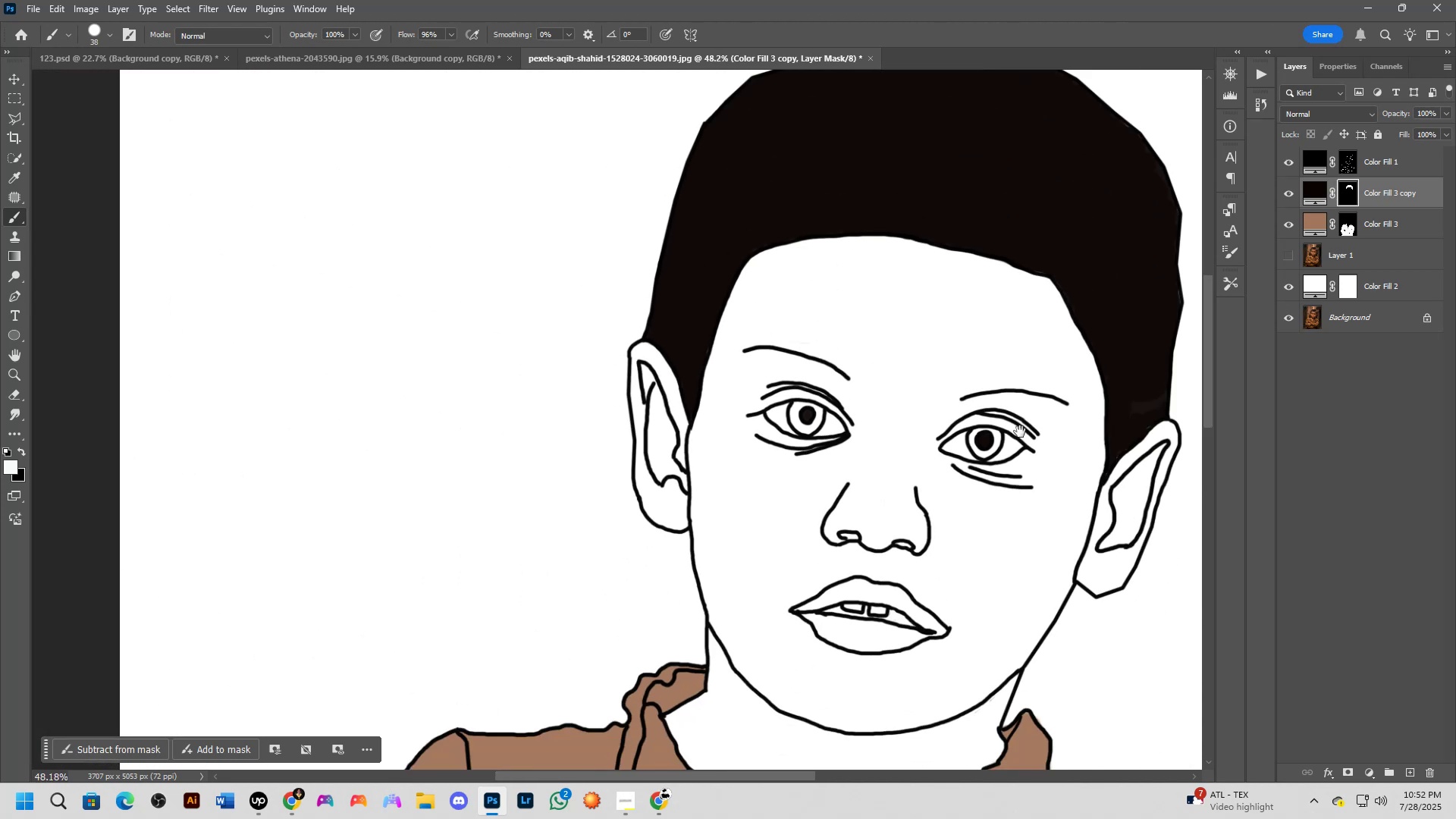 
hold_key(key=Space, duration=0.62)
 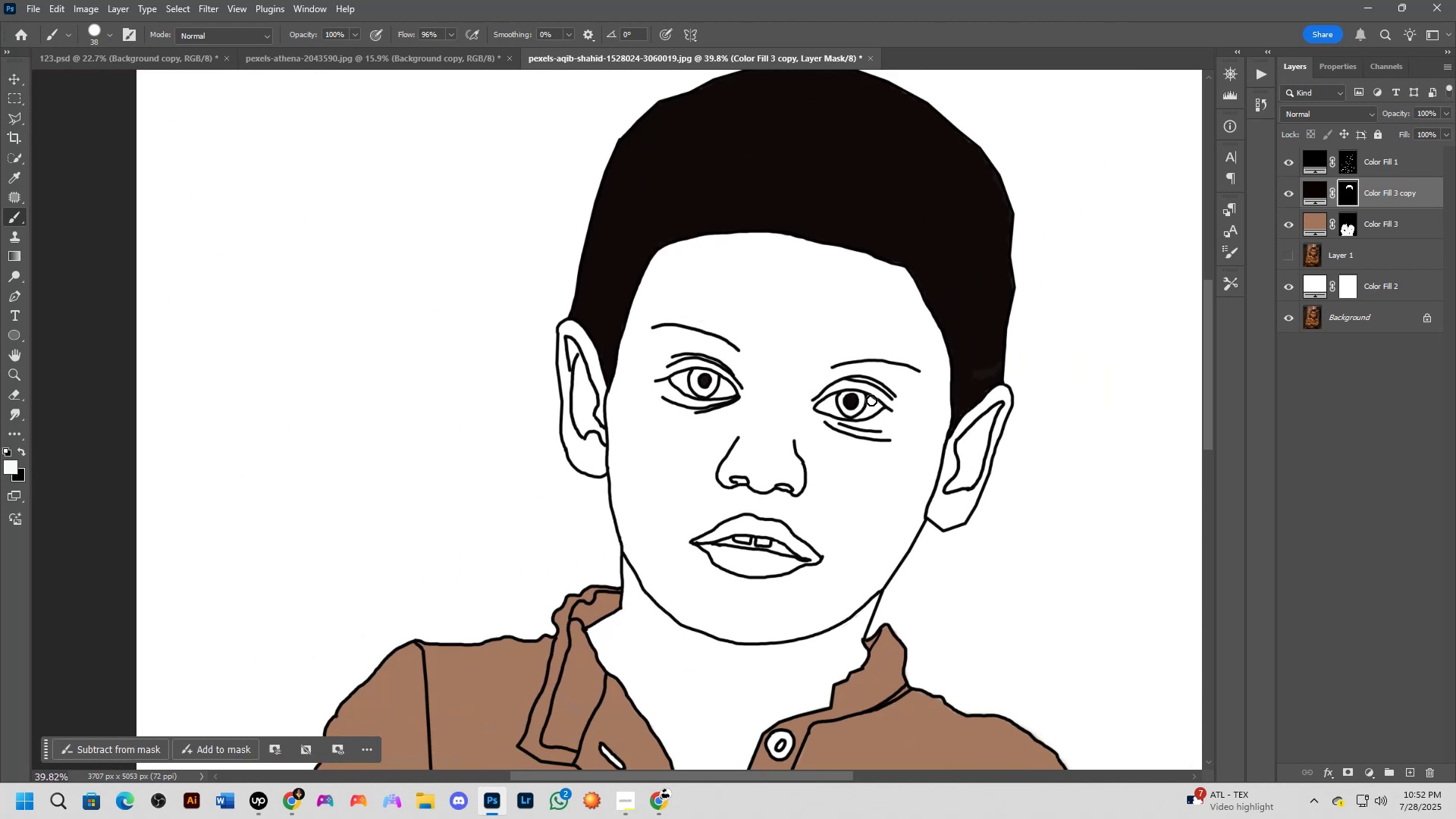 
left_click_drag(start_coordinate=[1014, 431], to_coordinate=[875, 394])
 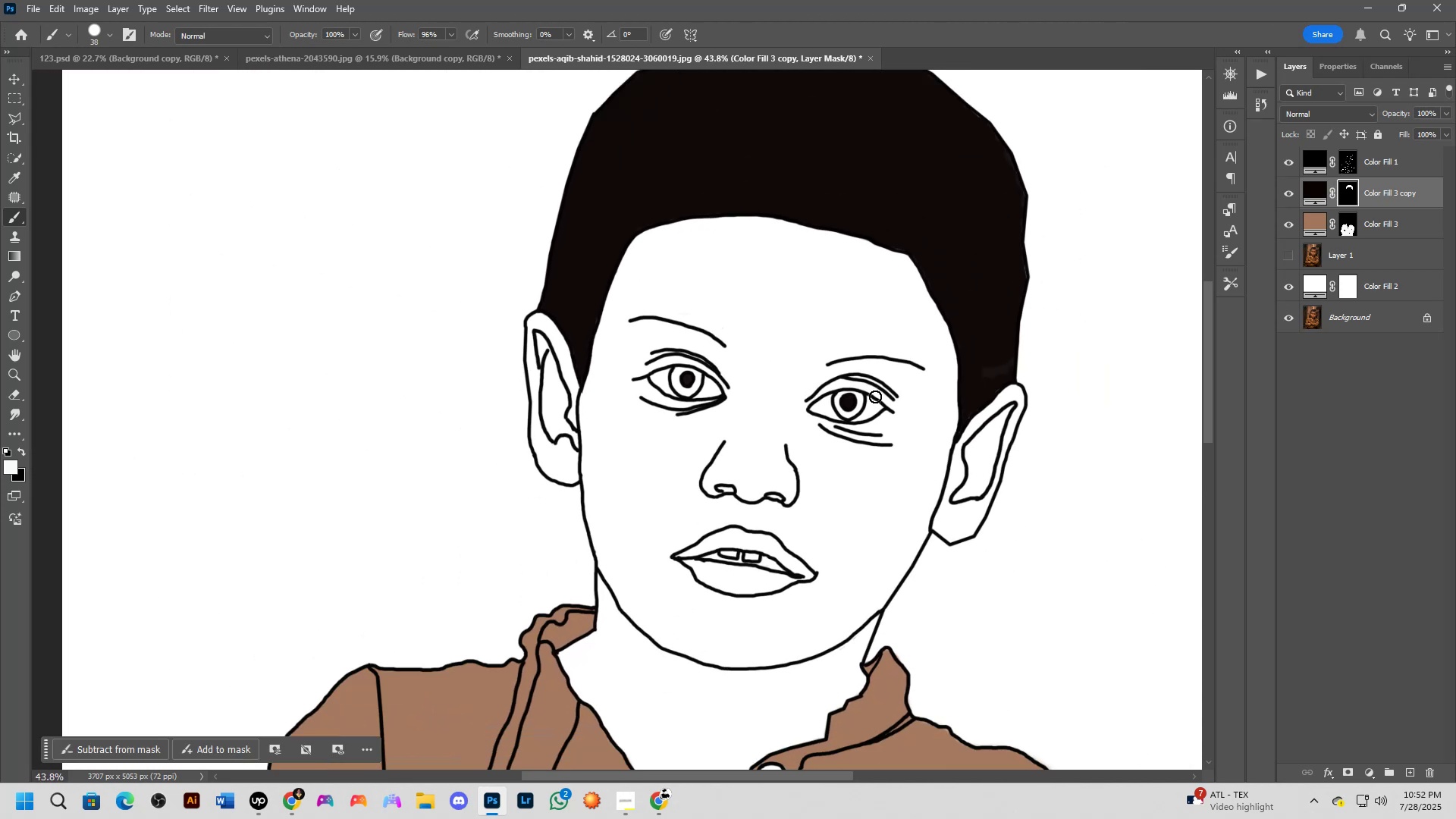 
scroll: coordinate [868, 398], scroll_direction: down, amount: 8.0
 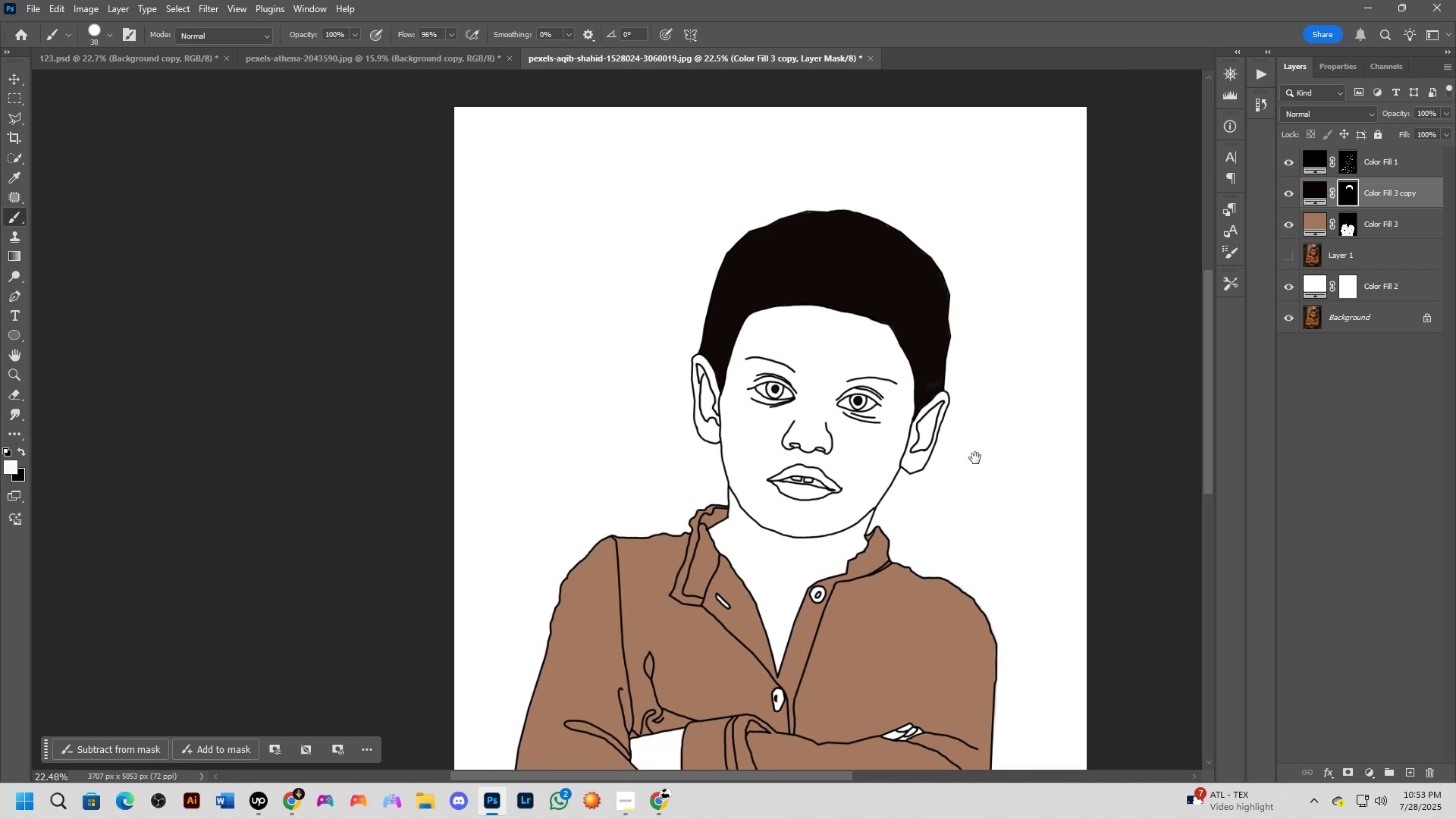 
hold_key(key=Space, duration=0.66)
 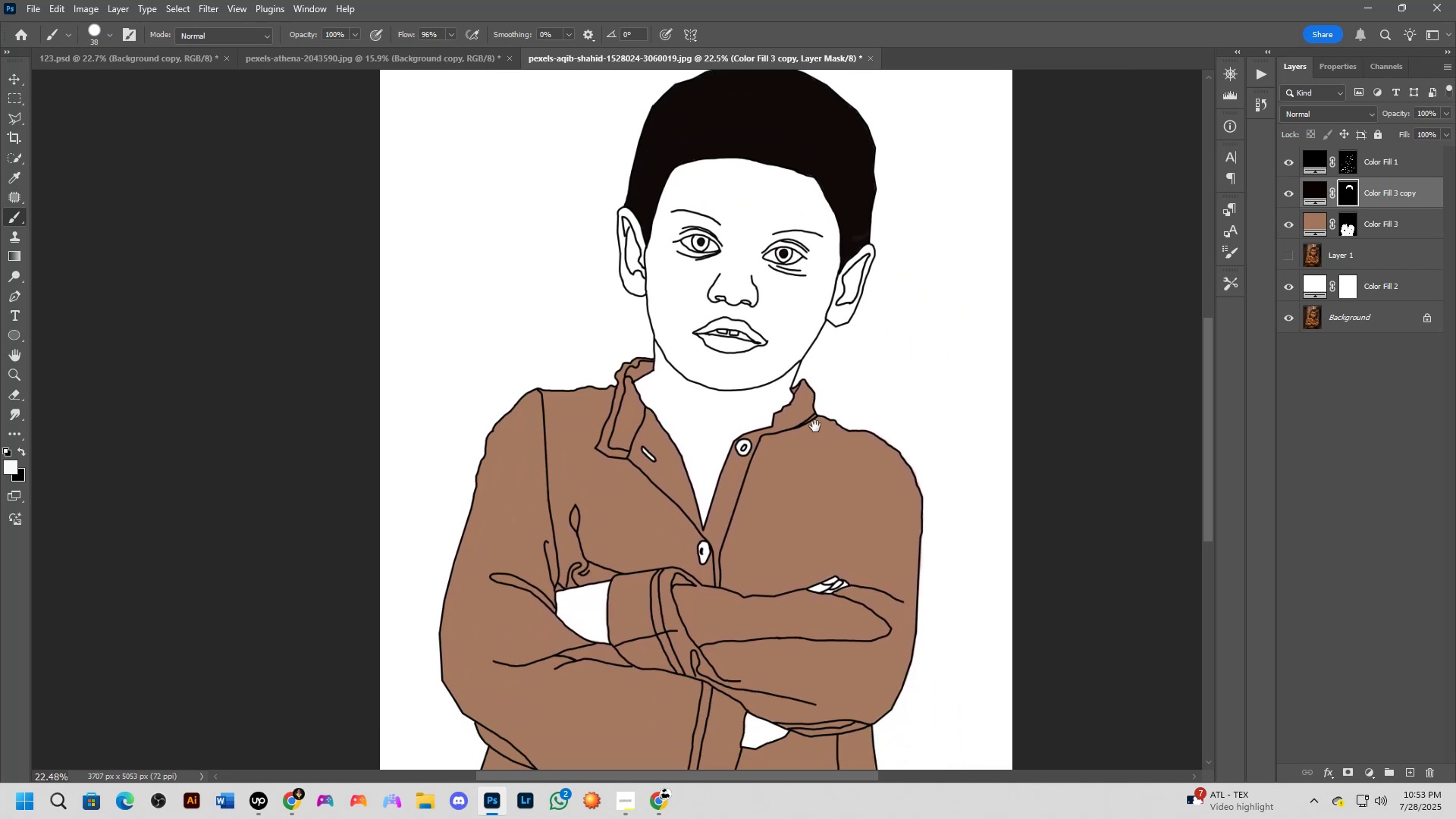 
left_click_drag(start_coordinate=[975, 458], to_coordinate=[893, 392])
 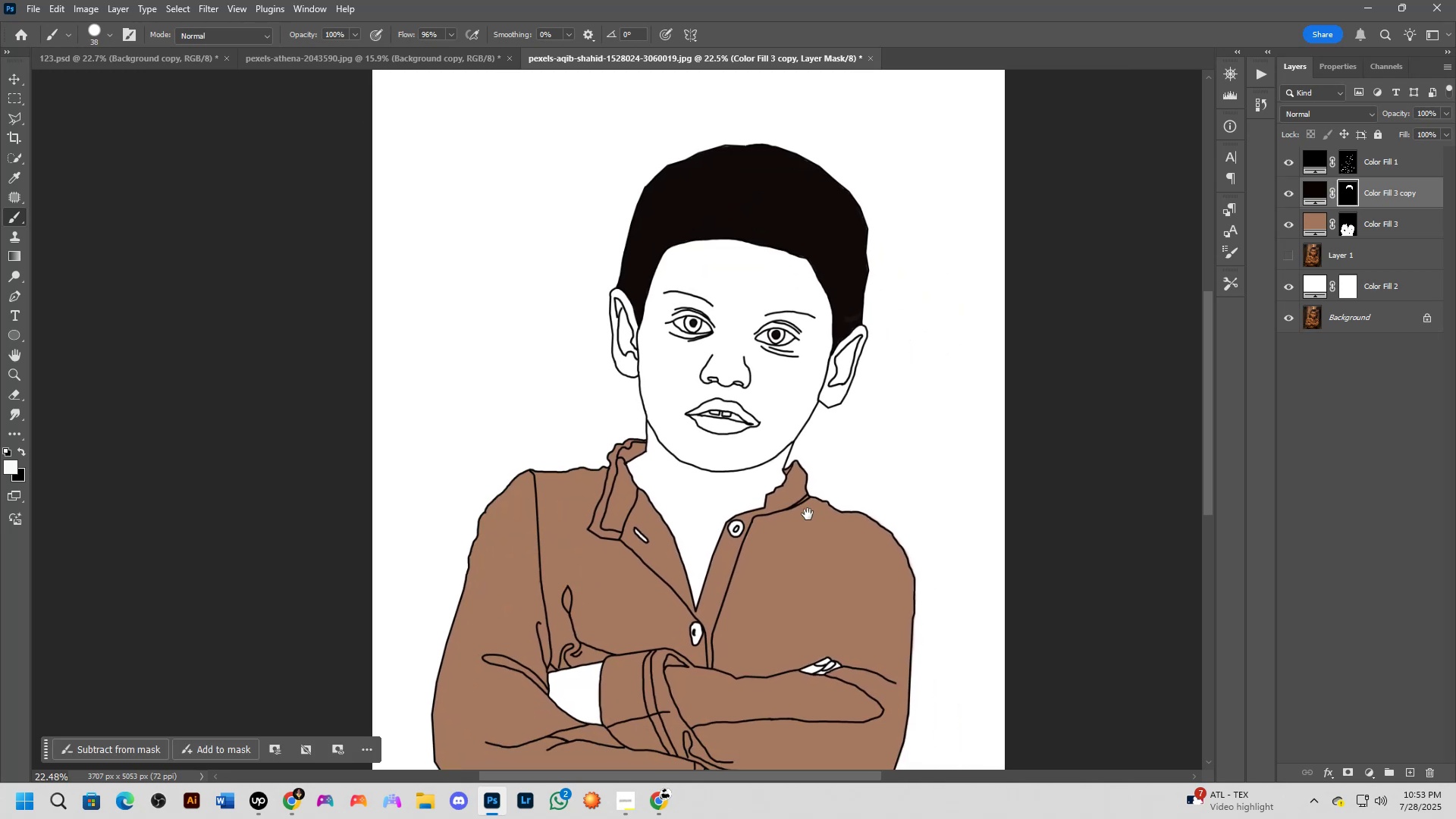 
hold_key(key=Space, duration=0.54)
 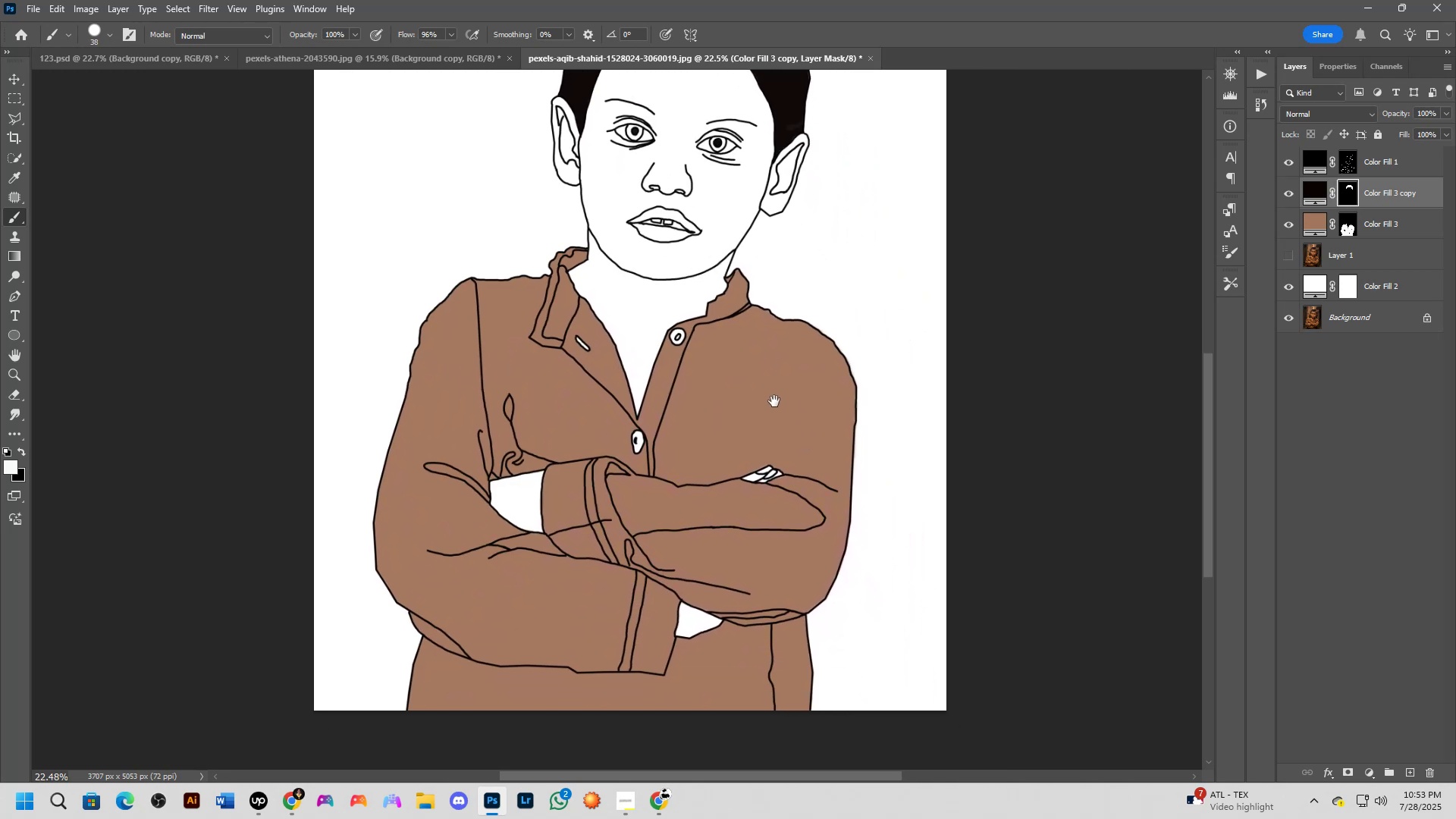 
left_click_drag(start_coordinate=[808, 514], to_coordinate=[814, 421])
 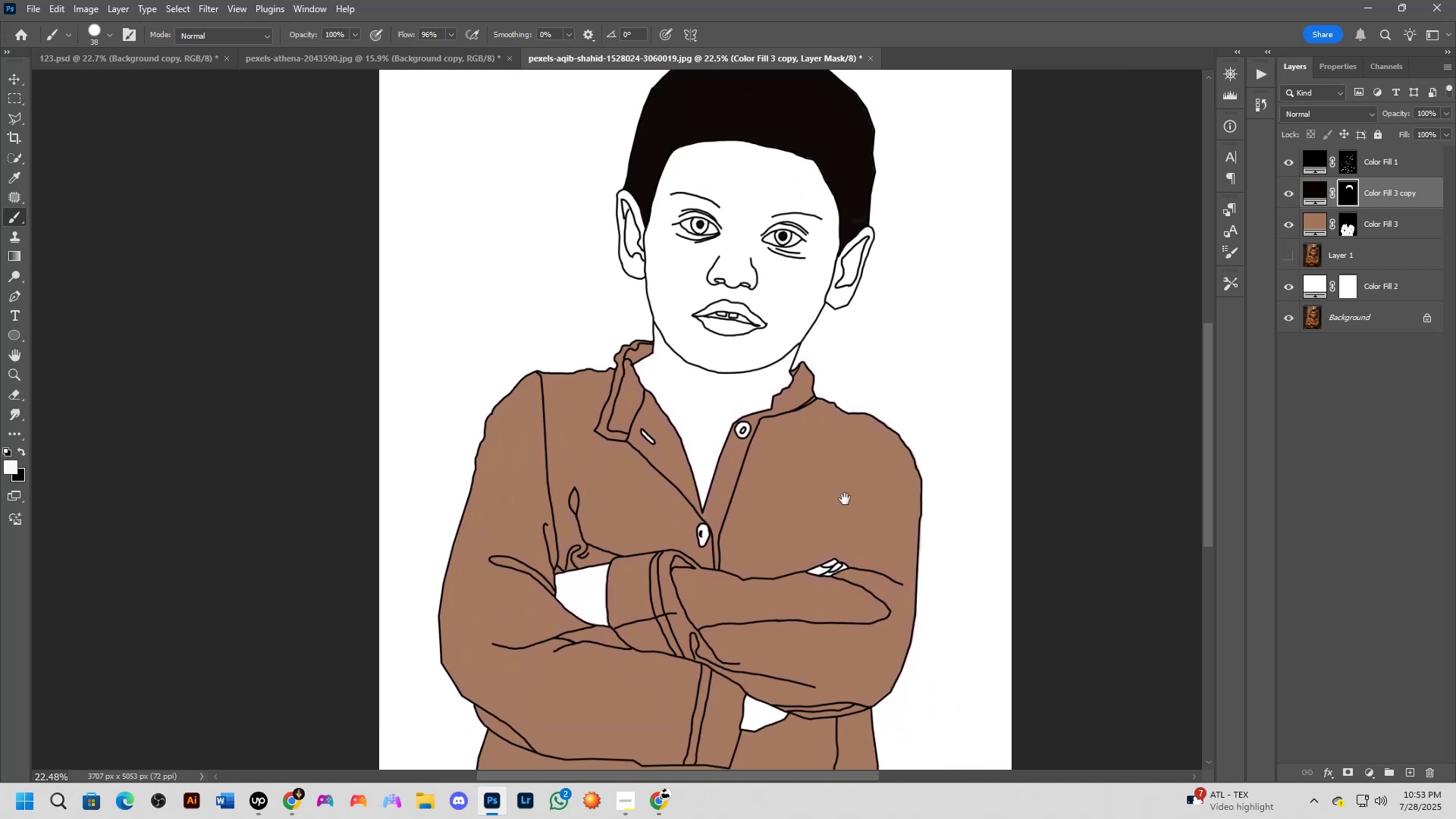 
hold_key(key=Space, duration=1.53)
 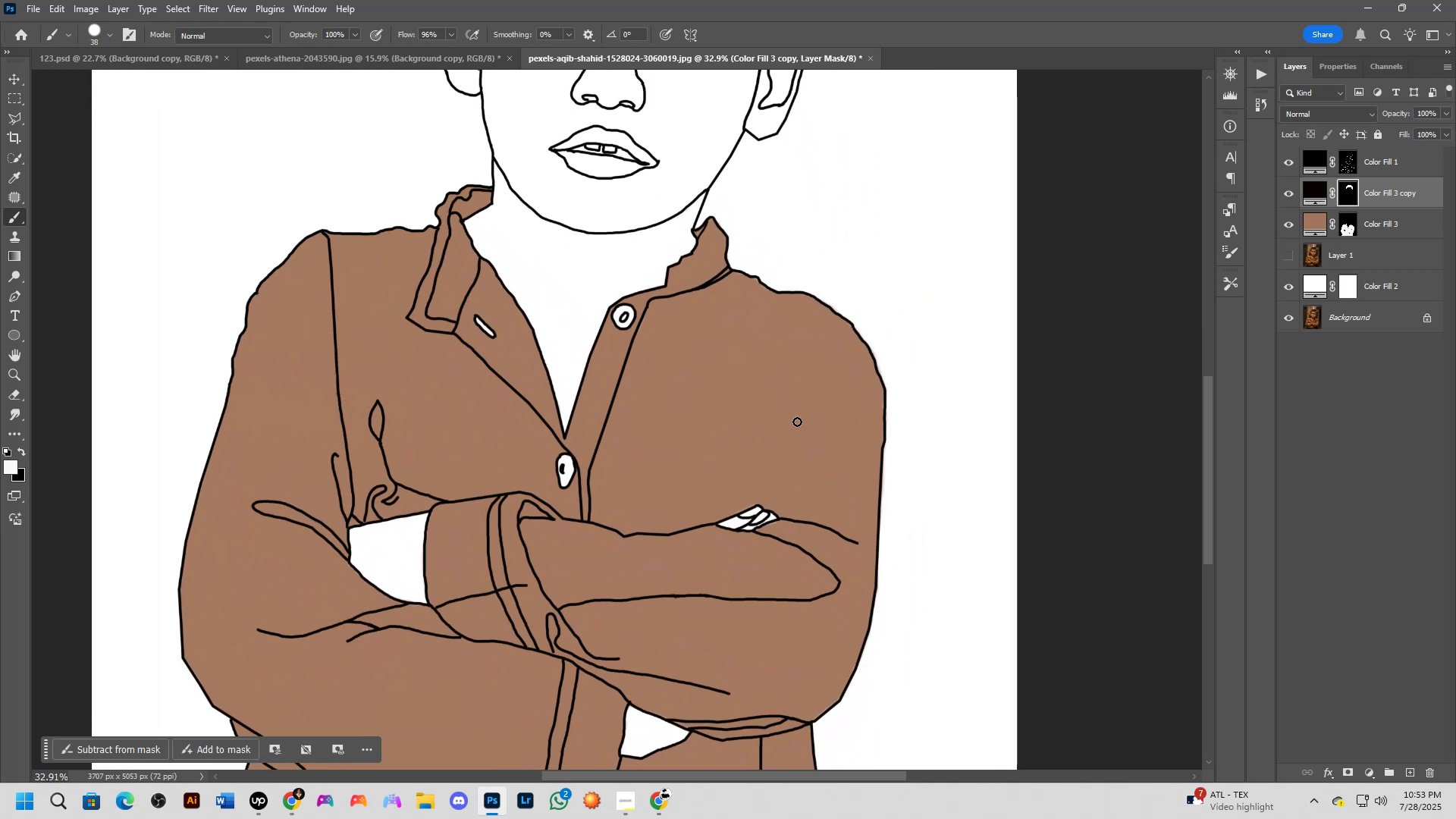 
left_click_drag(start_coordinate=[845, 499], to_coordinate=[780, 419])
 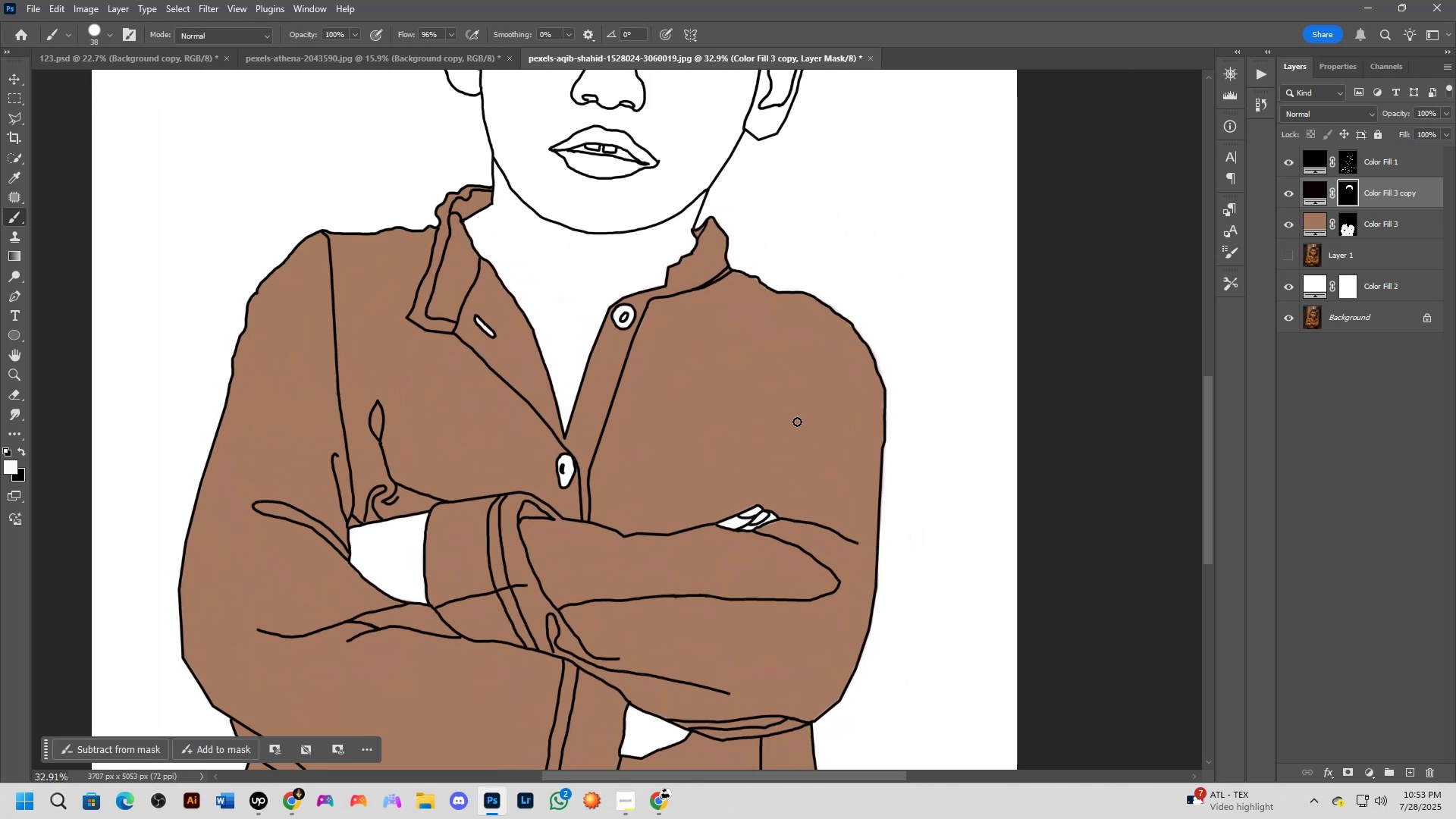 
key(Space)
 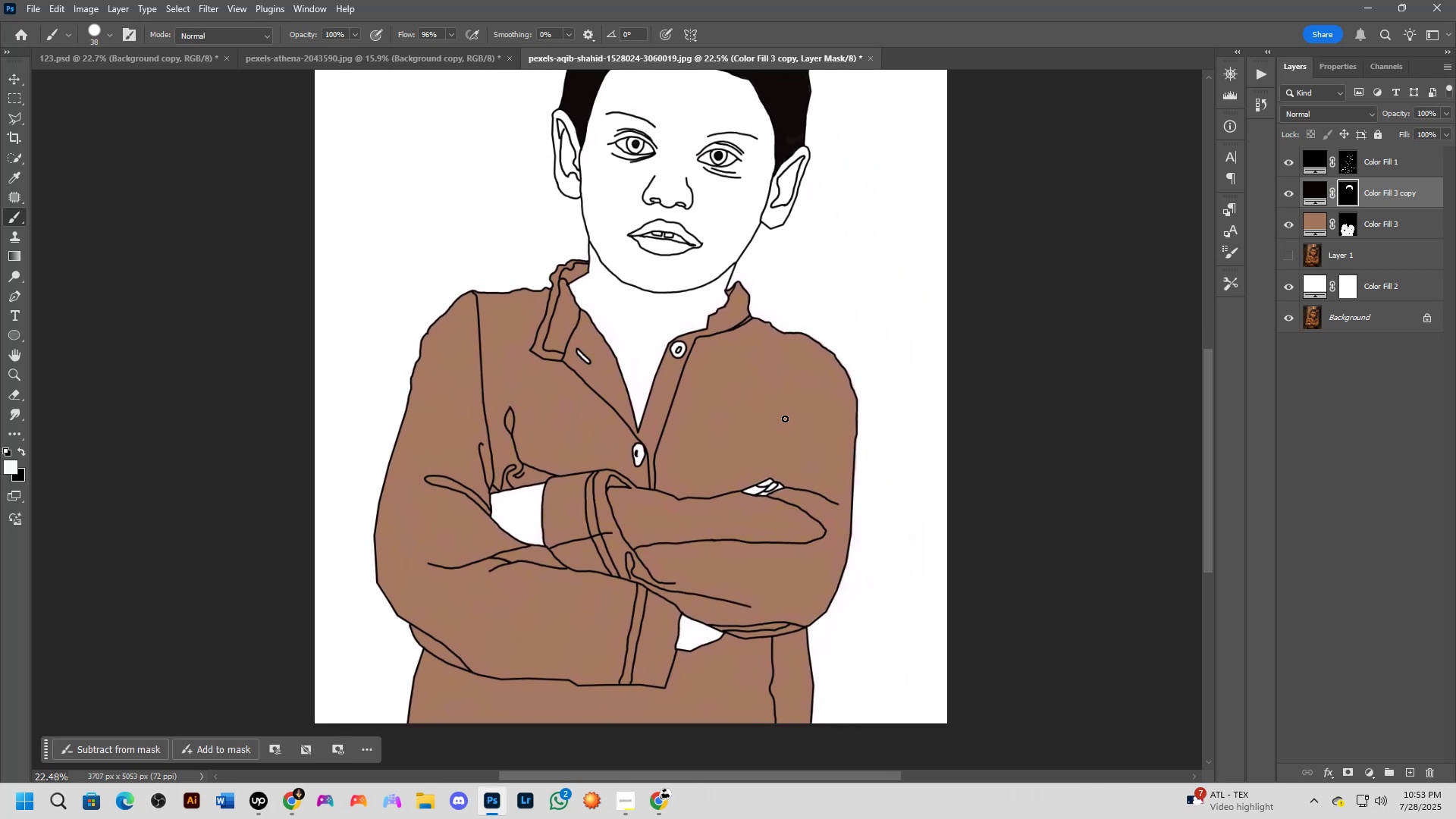 
key(Space)
 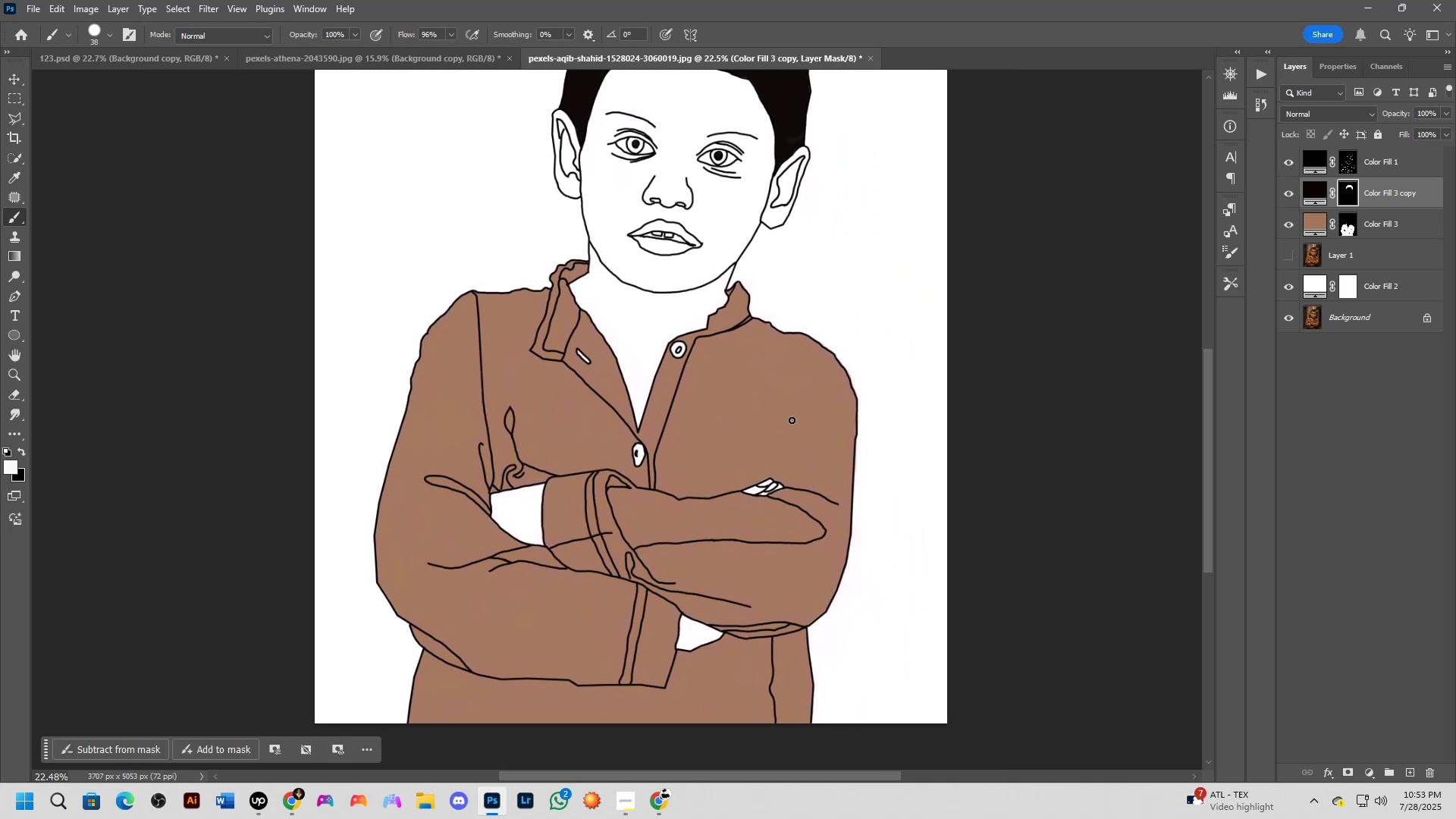 
key(Space)
 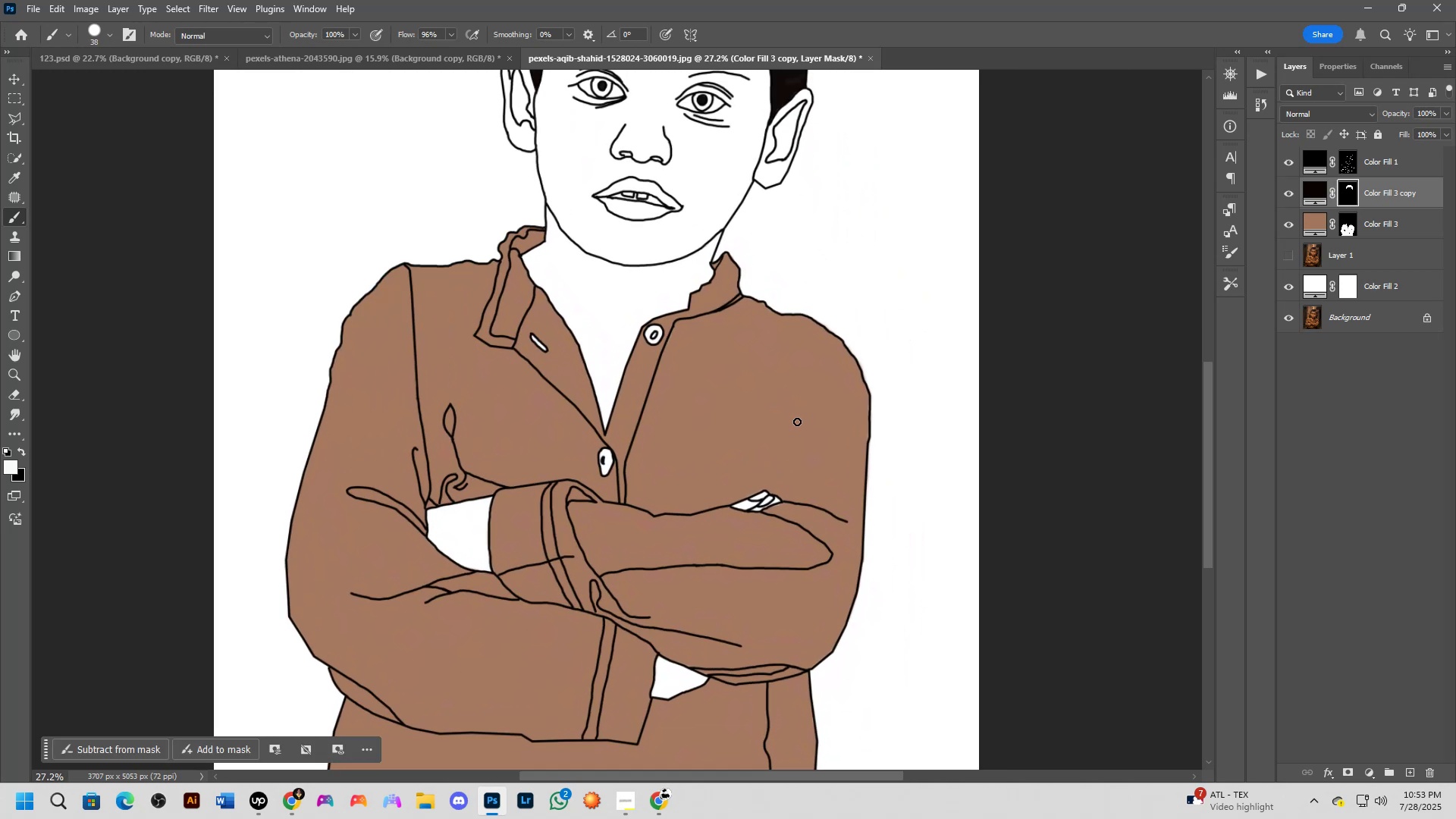 
scroll: coordinate [797, 422], scroll_direction: up, amount: 6.0
 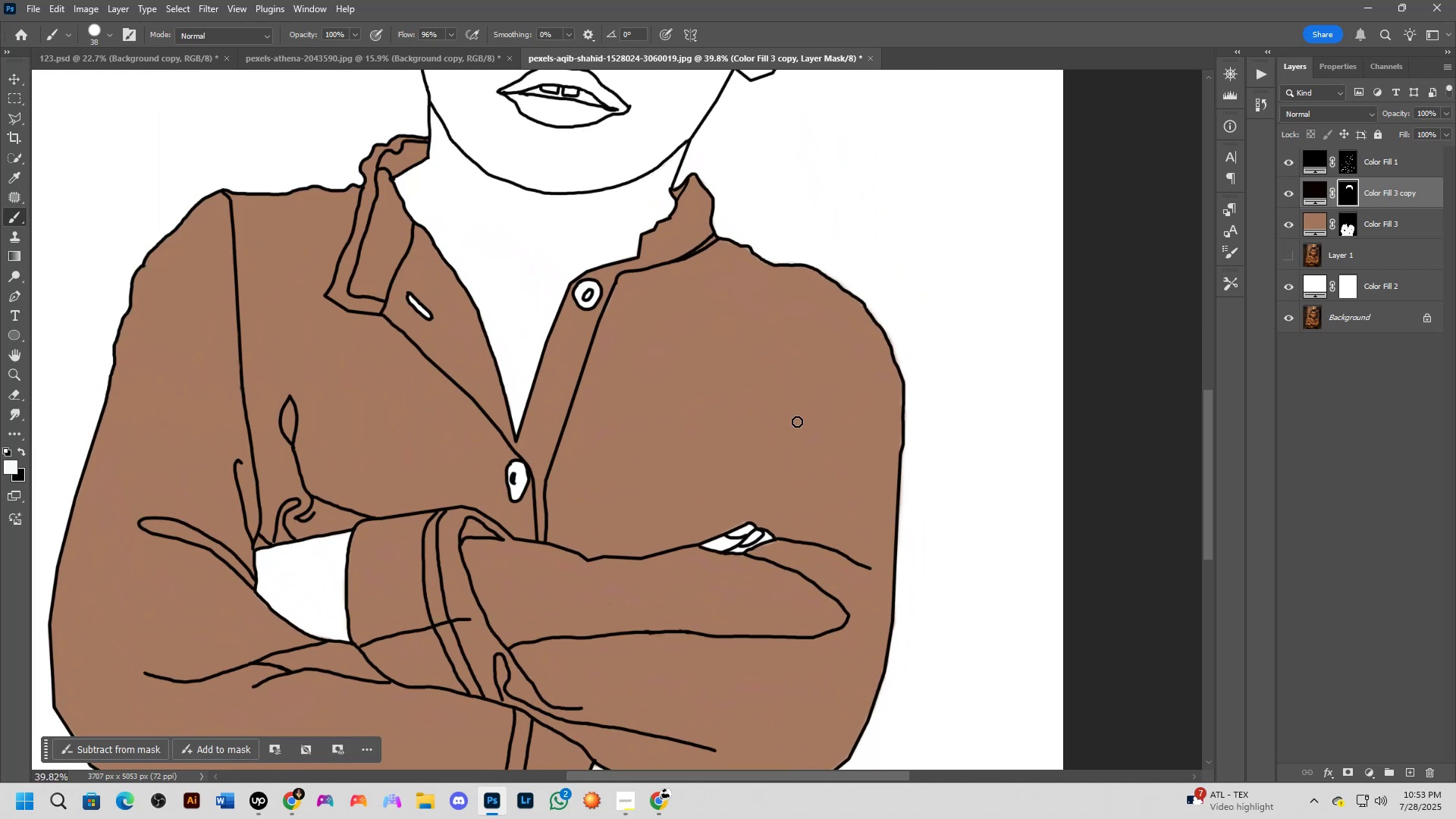 
scroll: coordinate [796, 423], scroll_direction: down, amount: 5.0
 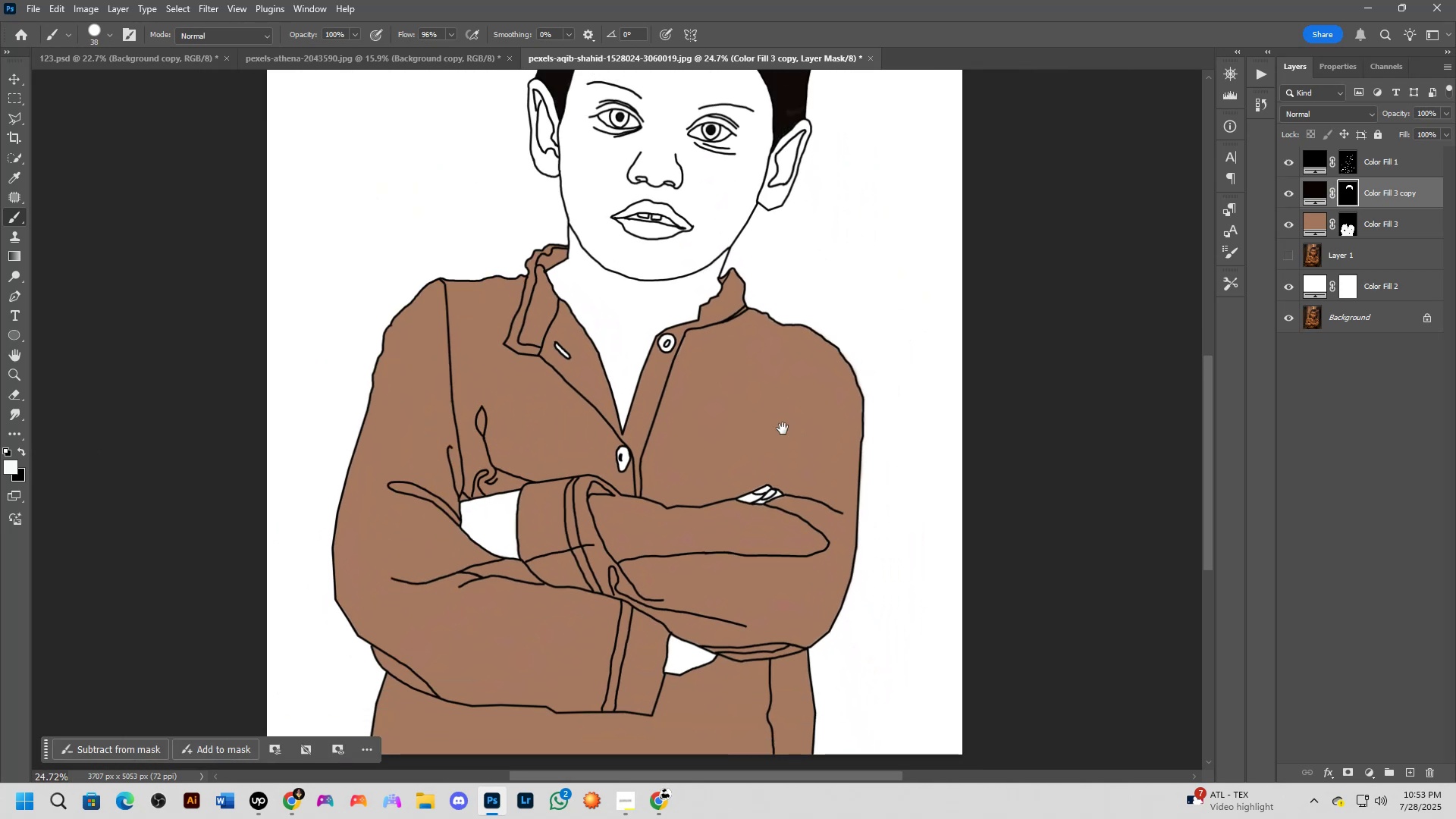 
hold_key(key=Space, duration=0.61)
 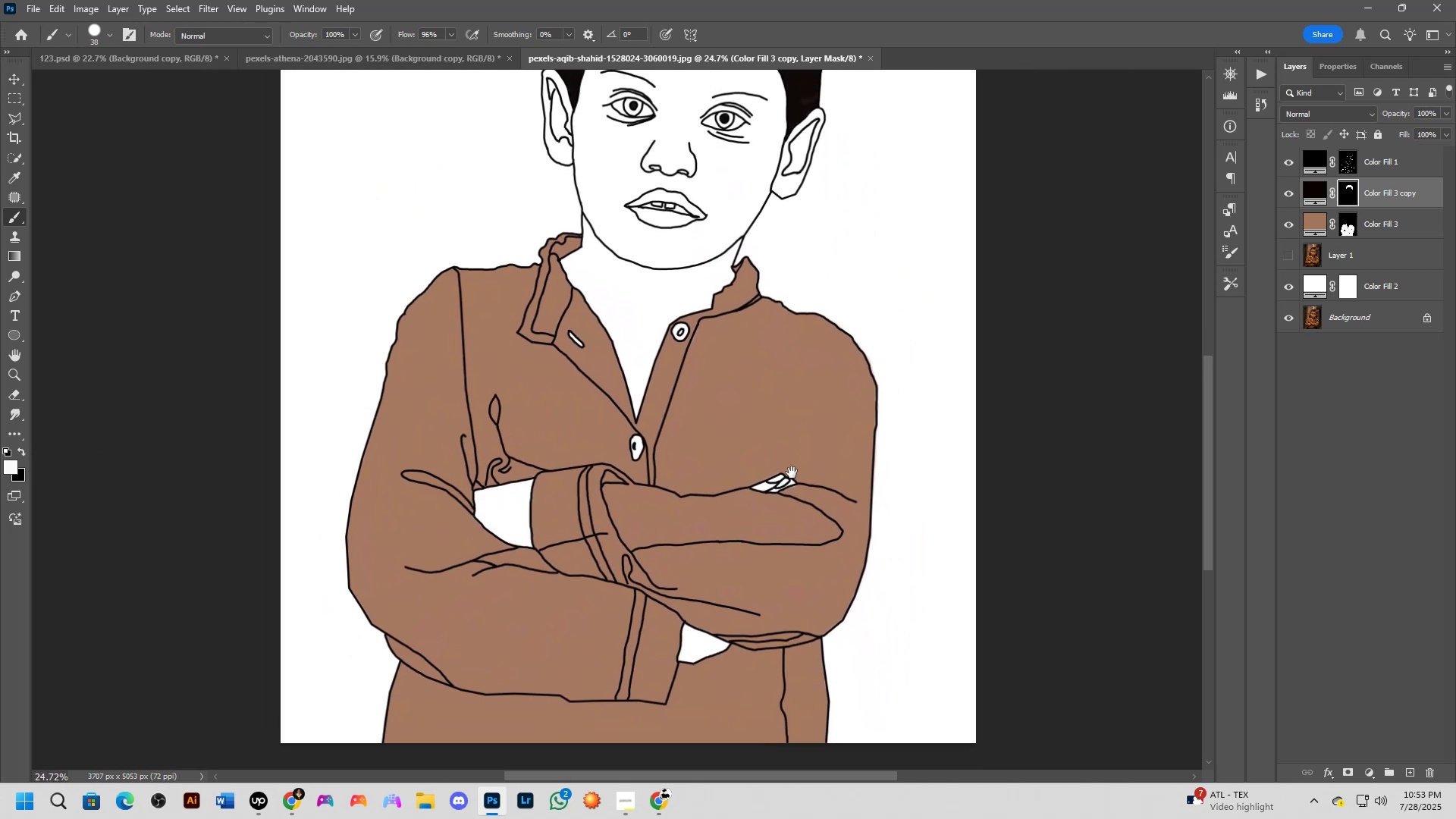 
left_click_drag(start_coordinate=[783, 426], to_coordinate=[796, 396])
 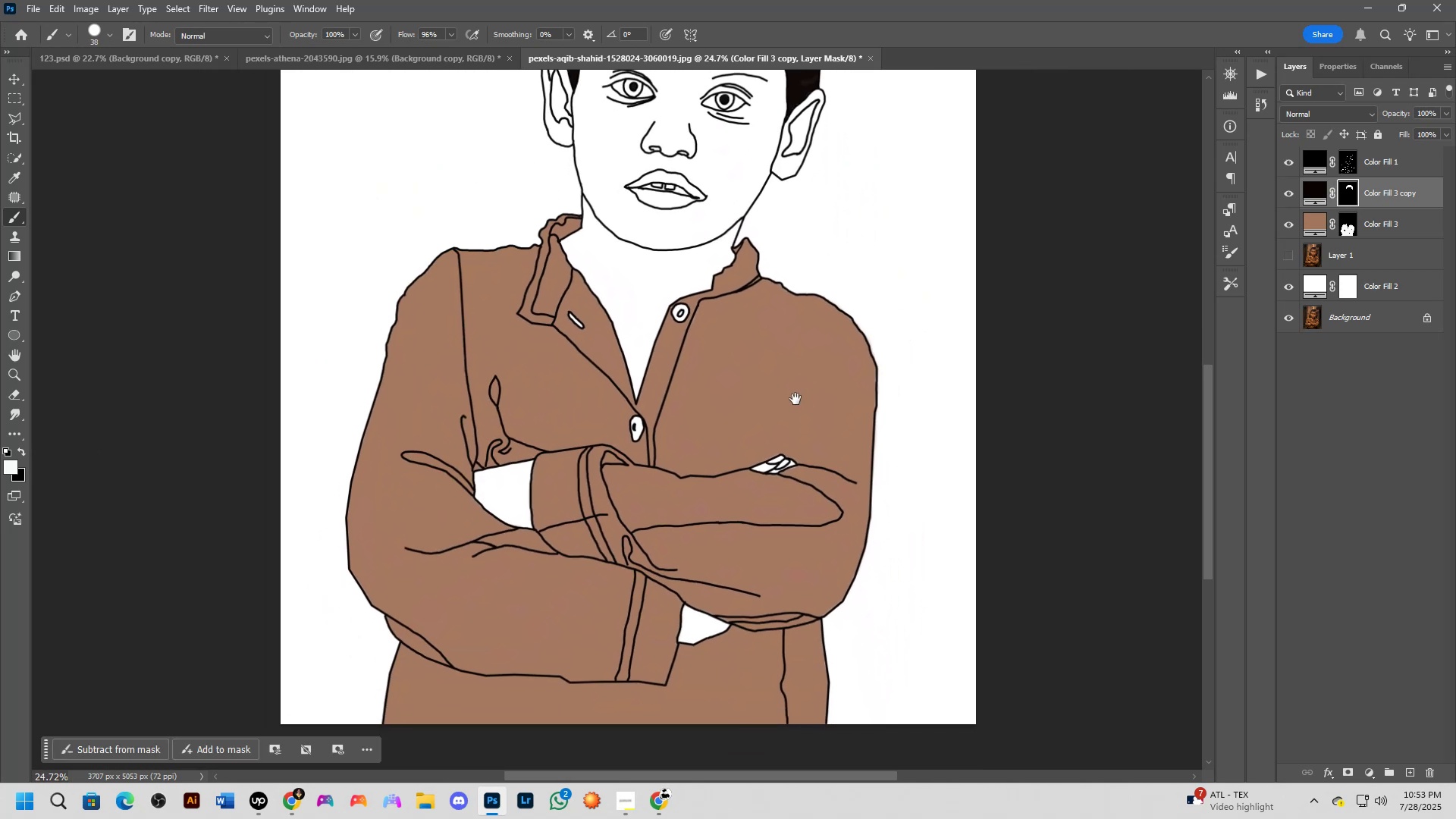 
hold_key(key=Space, duration=0.55)
 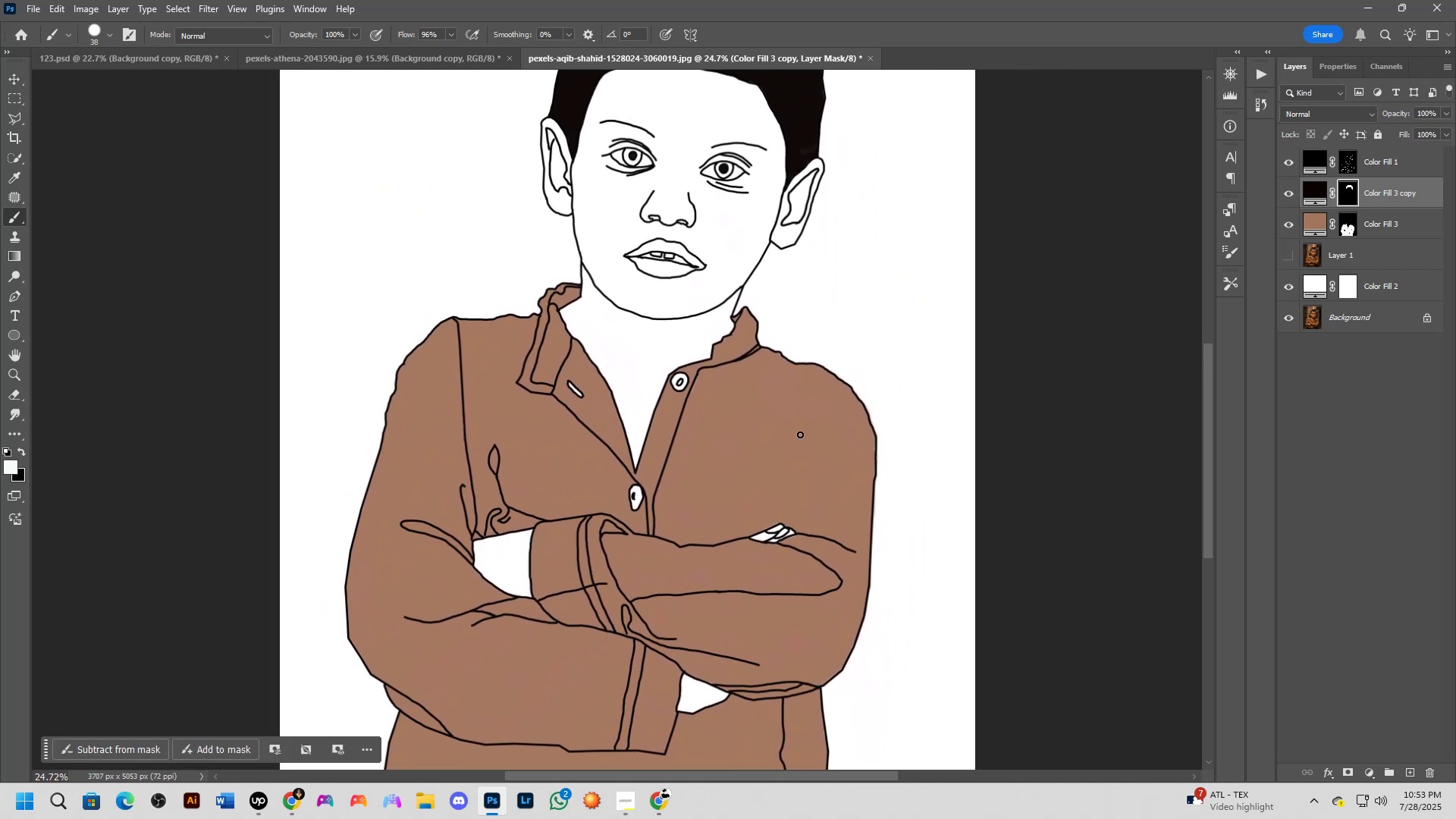 
left_click_drag(start_coordinate=[792, 423], to_coordinate=[791, 492])
 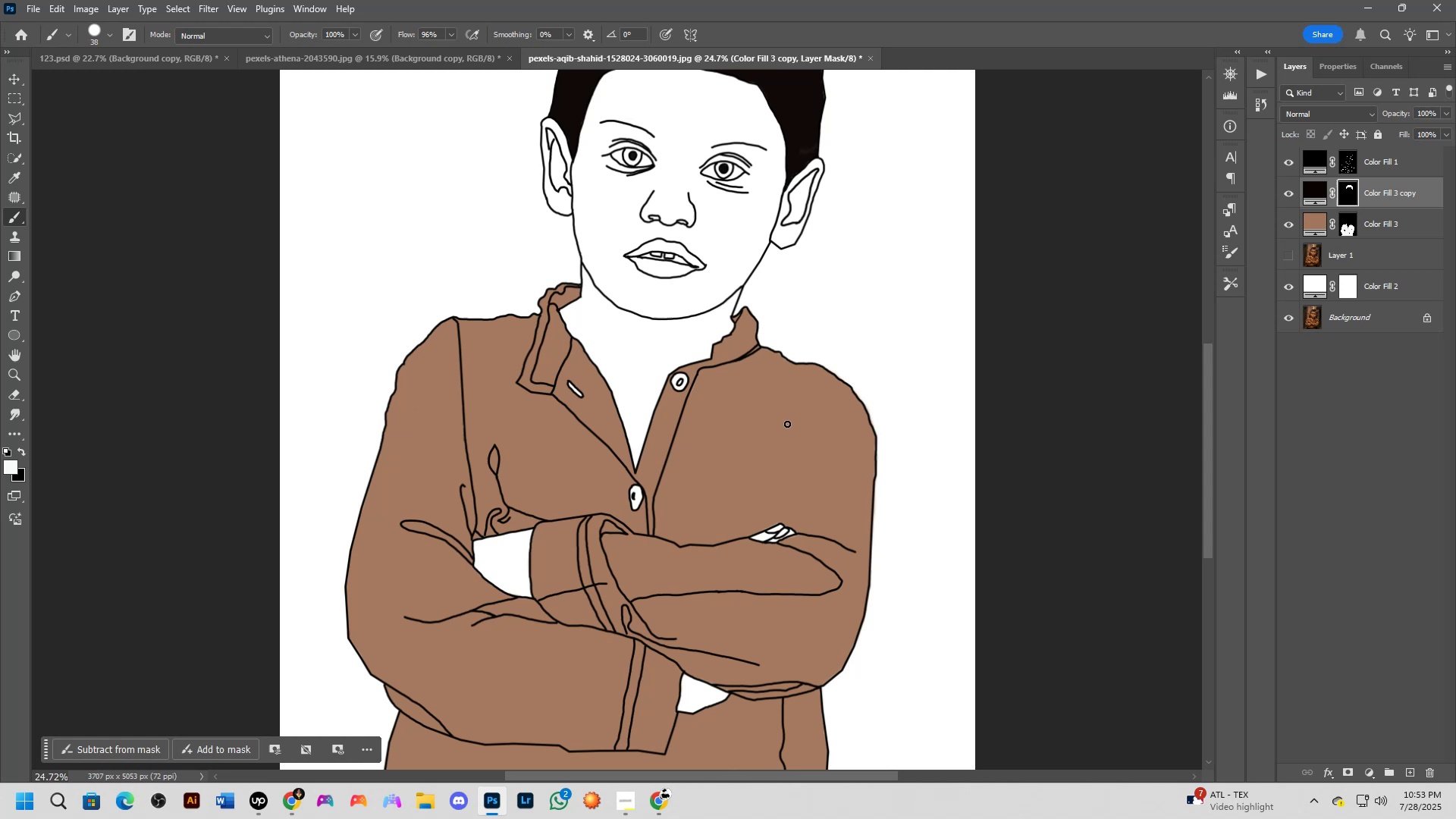 
hold_key(key=Space, duration=0.41)
 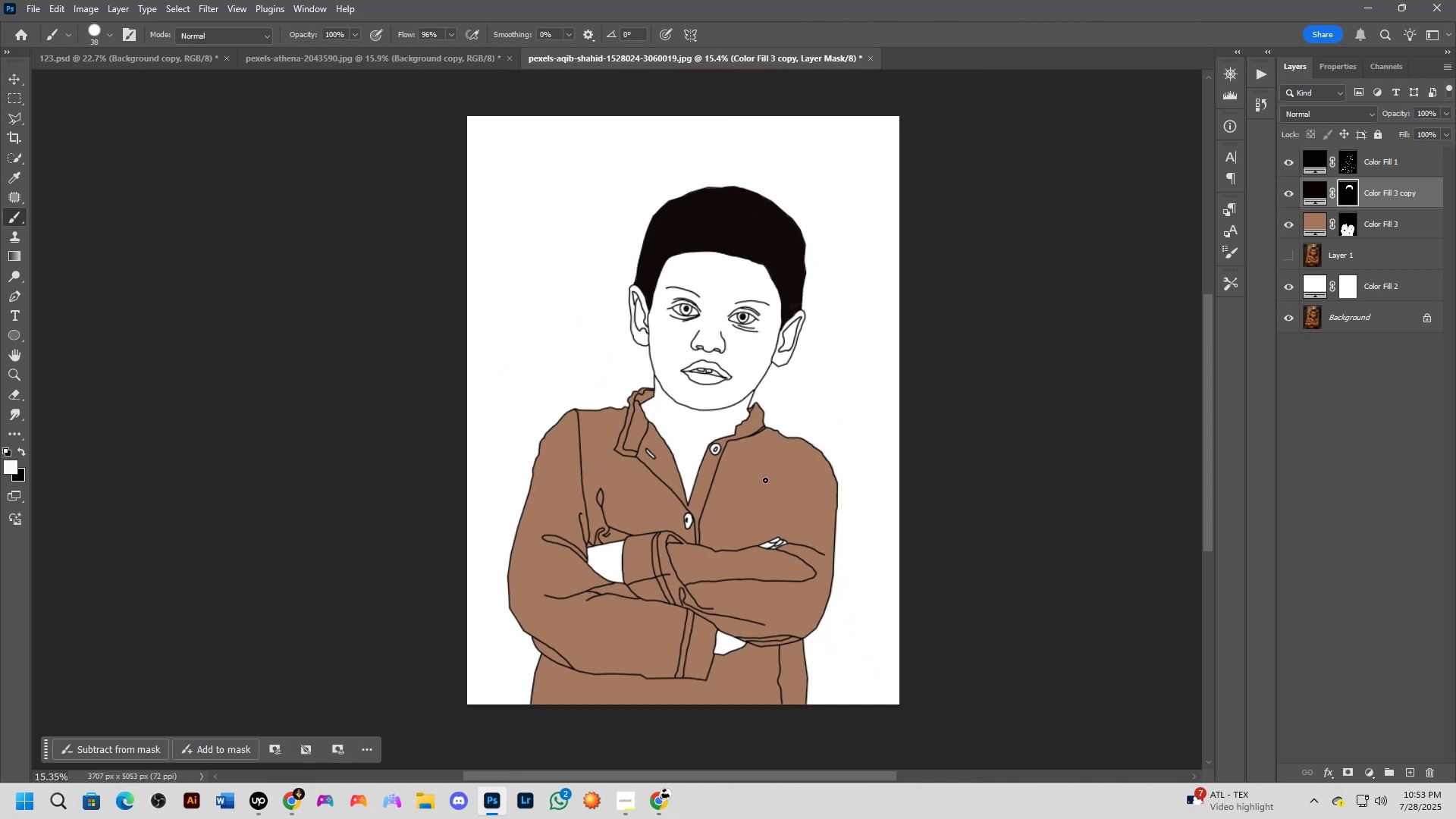 
left_click_drag(start_coordinate=[748, 456], to_coordinate=[755, 505])
 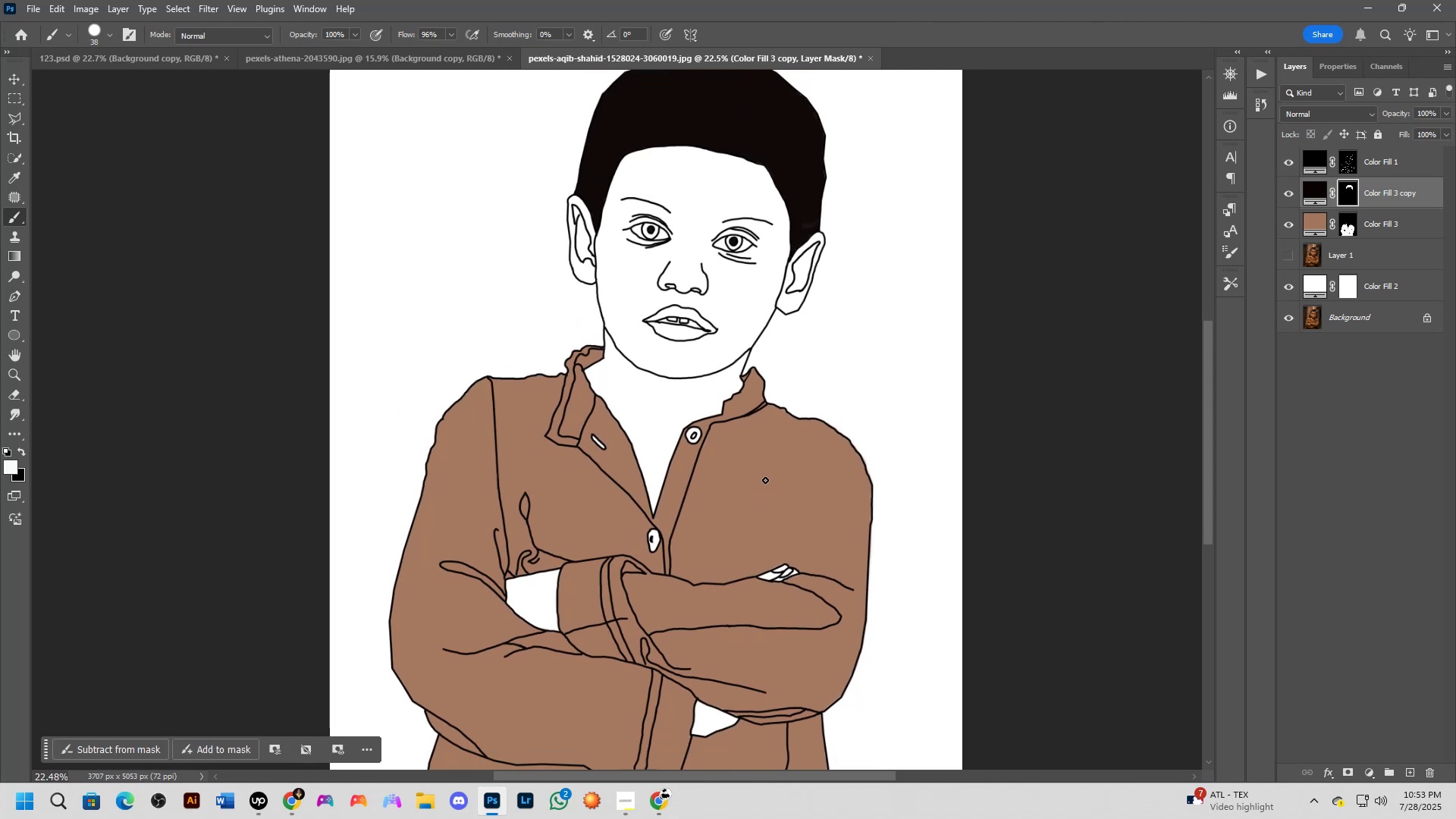 
scroll: coordinate [767, 474], scroll_direction: down, amount: 3.0
 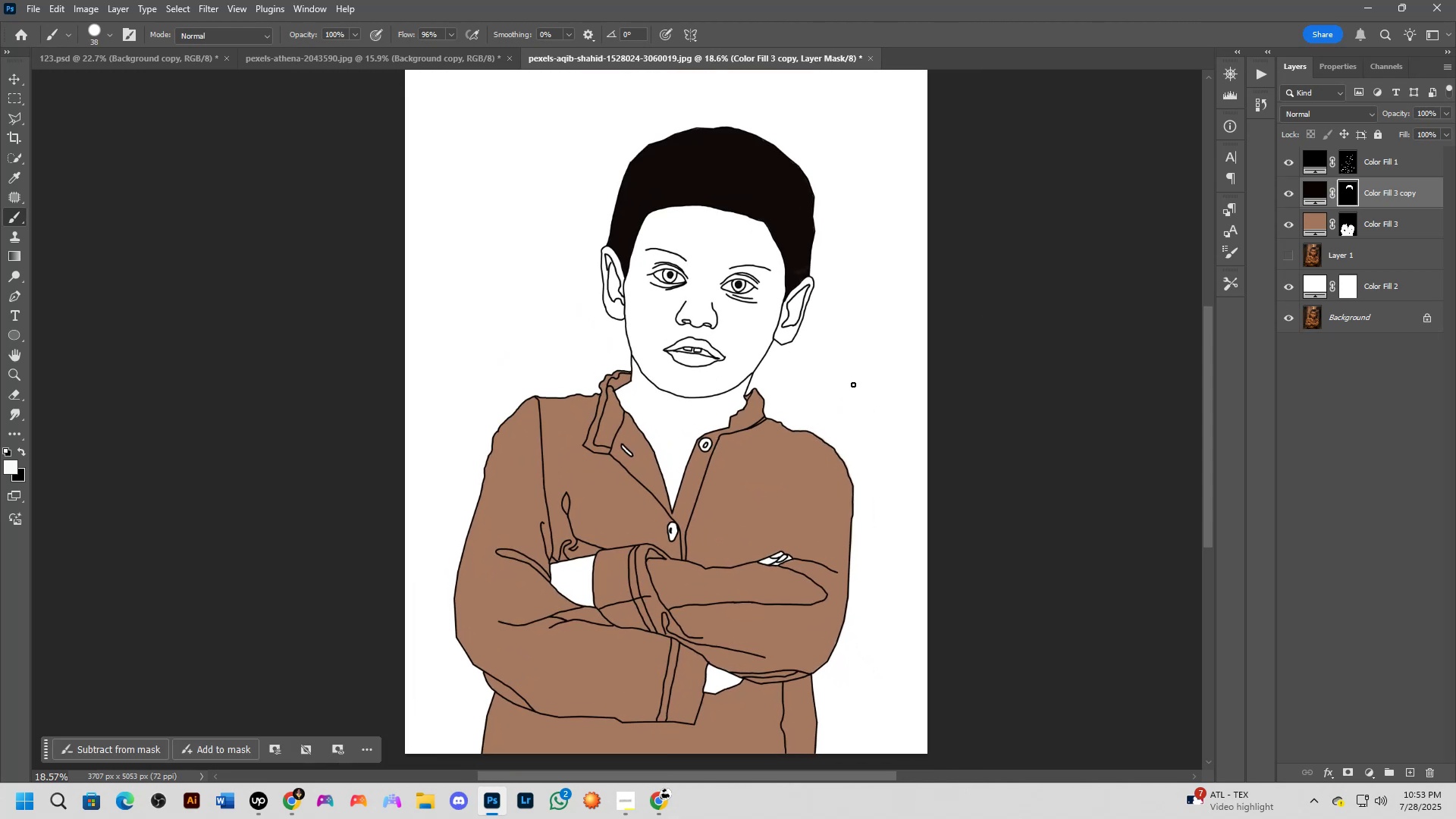 
wait(5.16)
 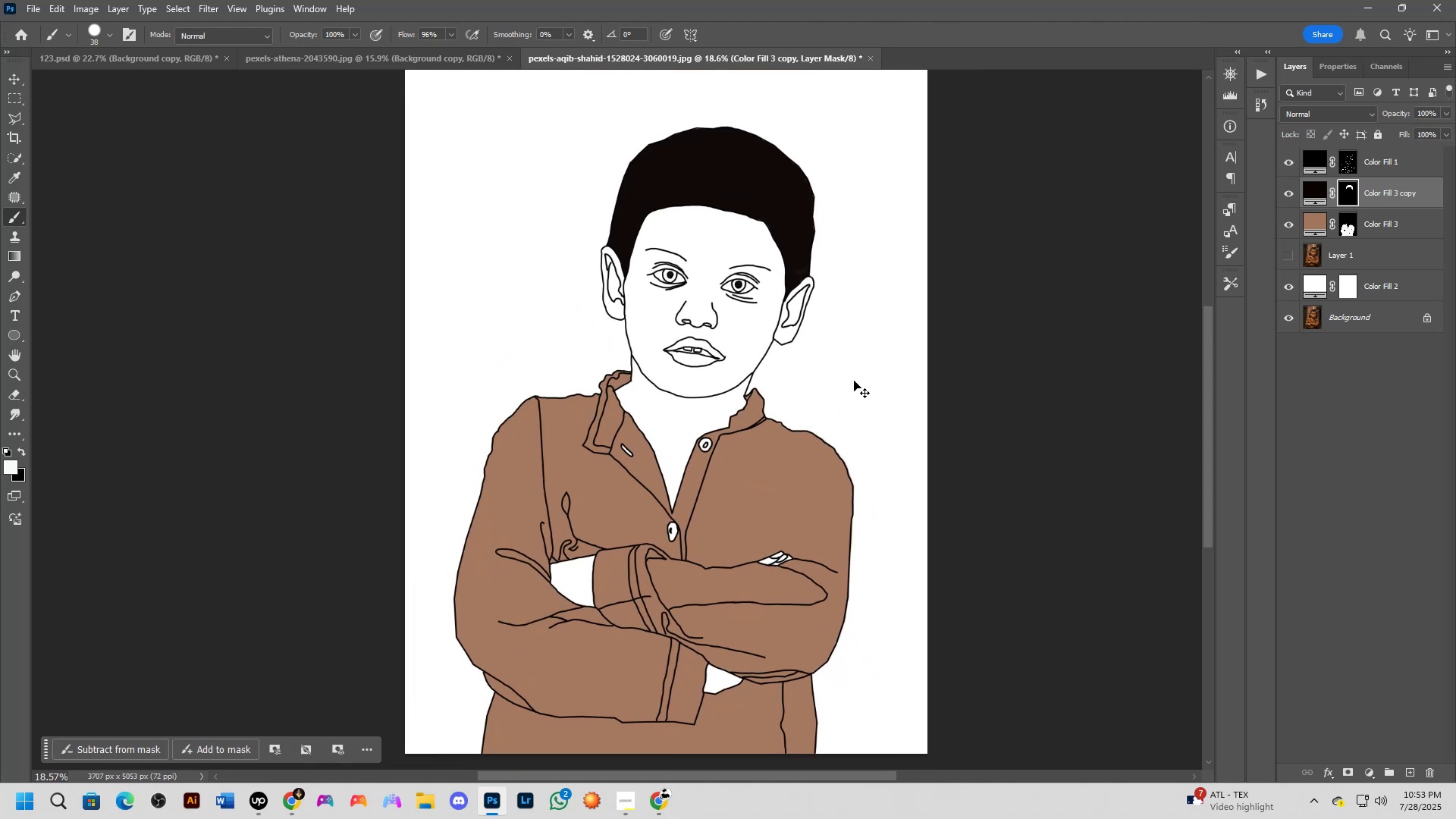 
key(Control+Shift+S)
 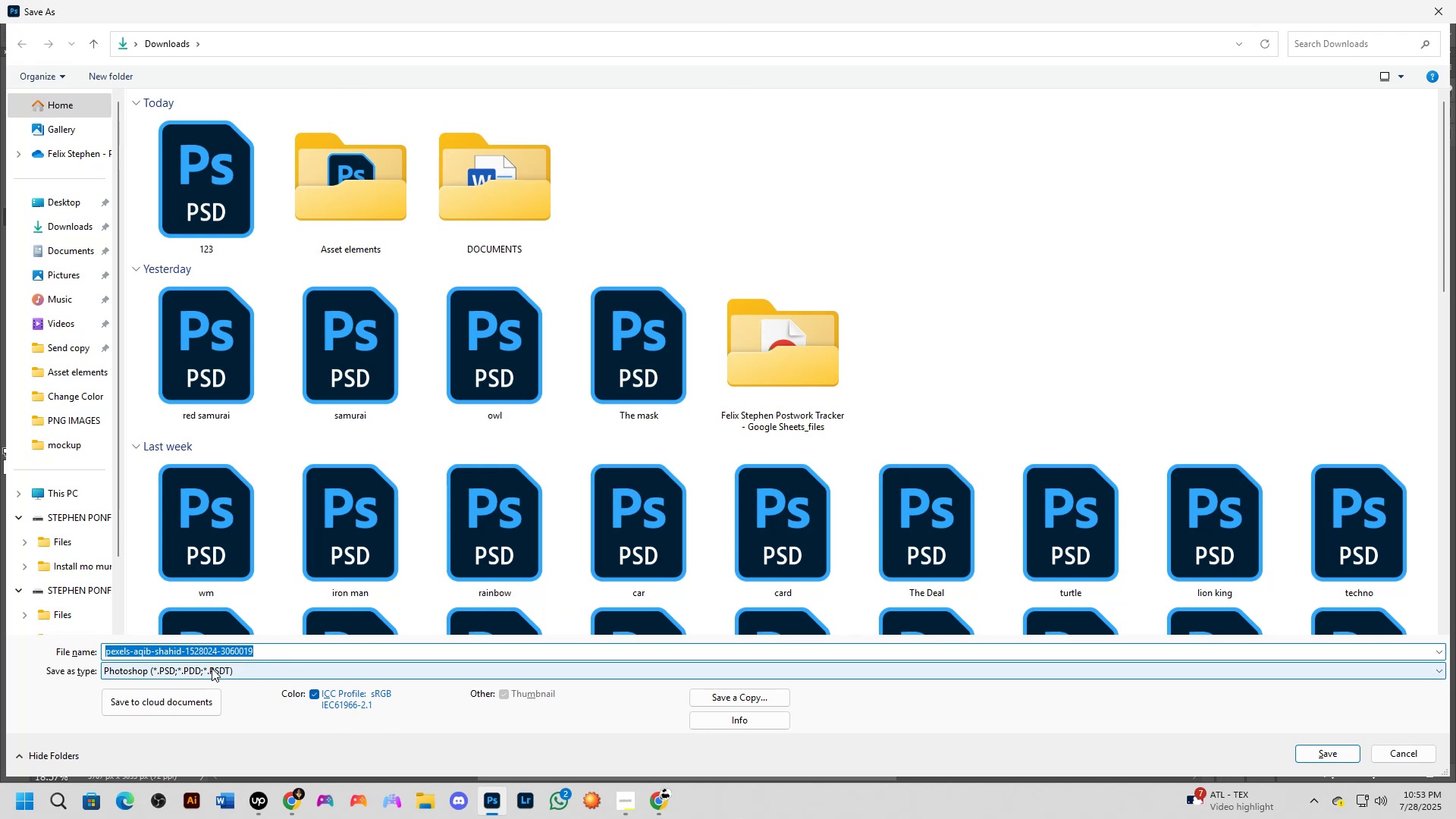 
wait(9.86)
 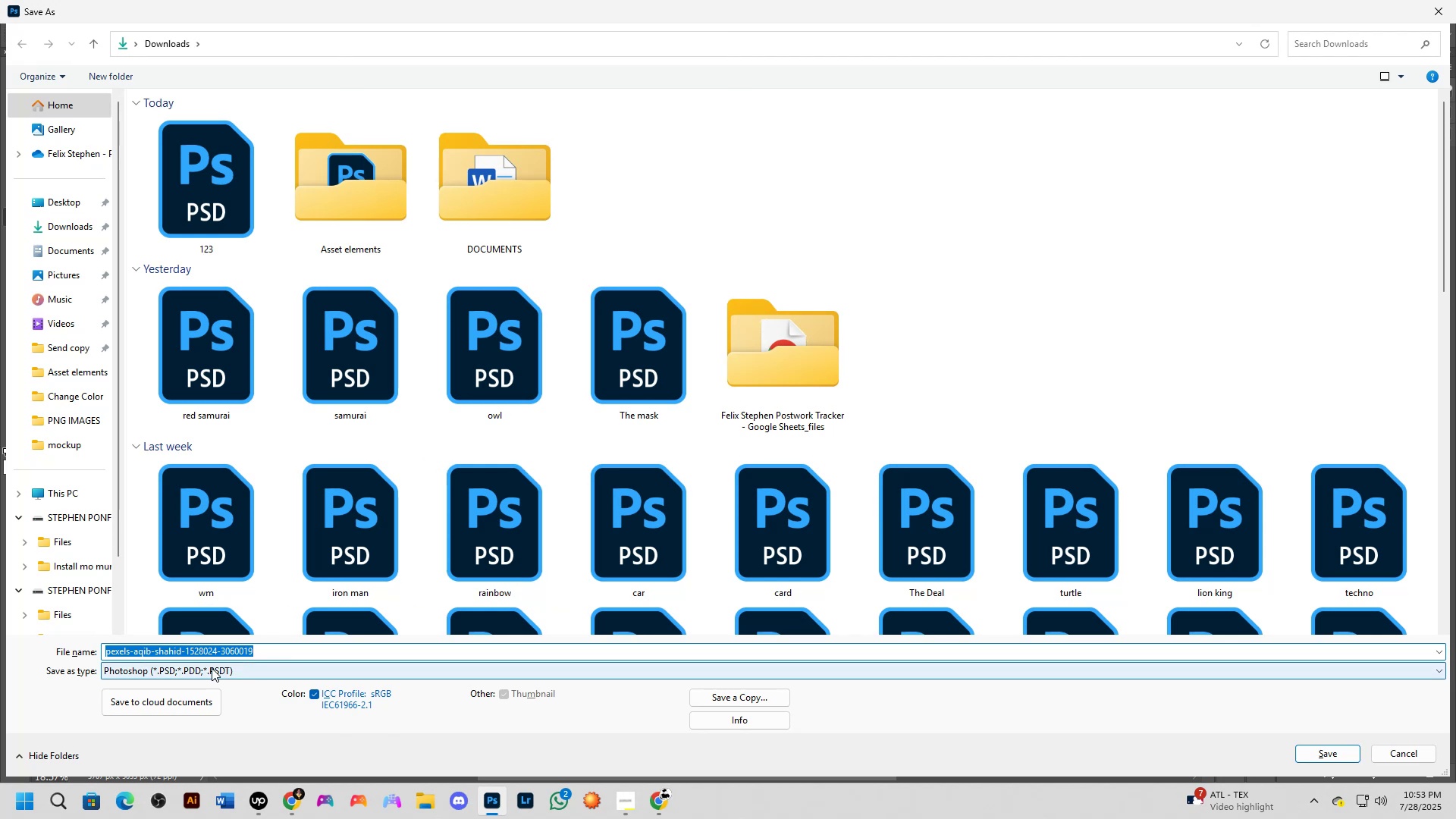 
left_click([293, 648])
 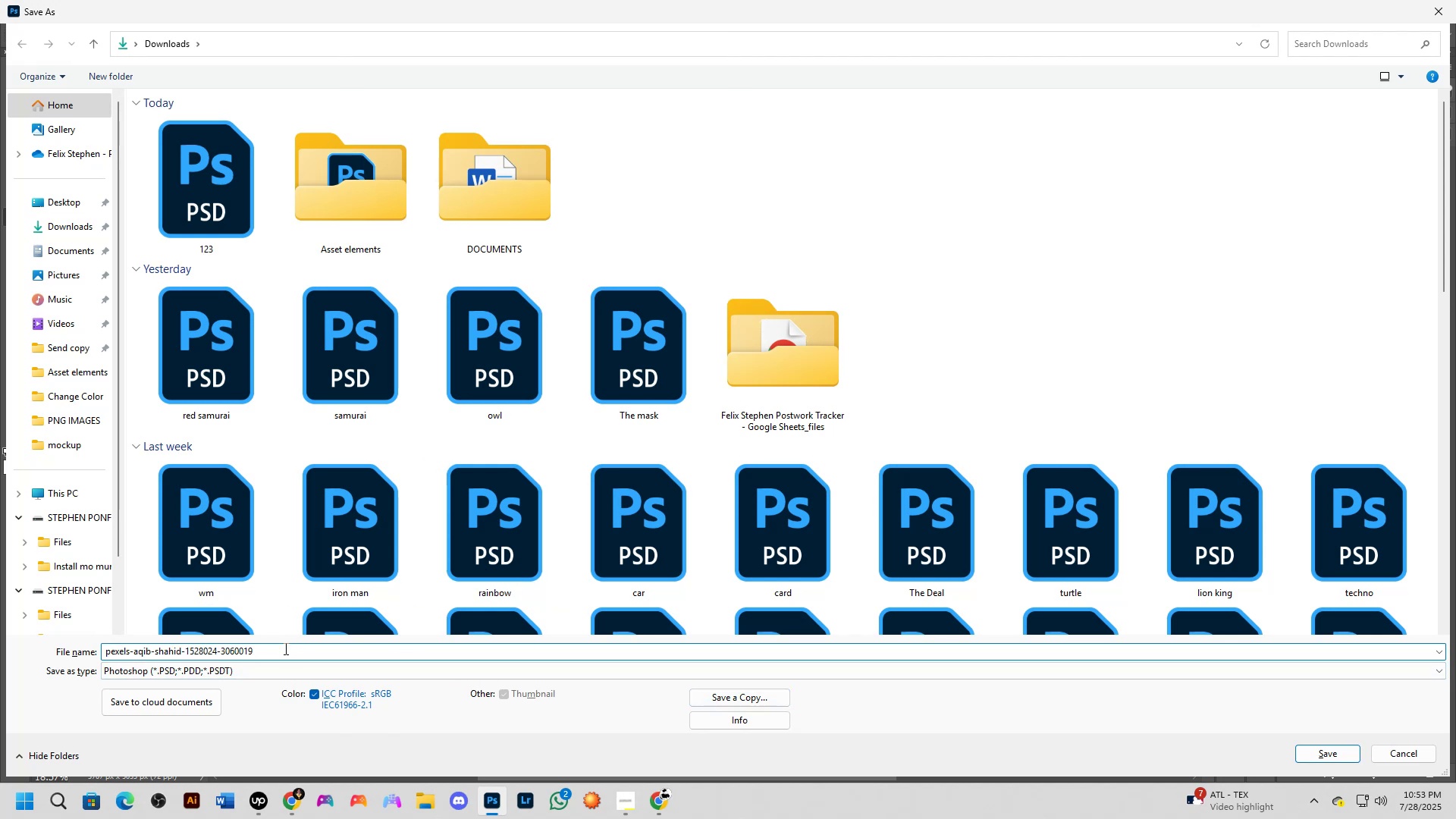 
left_click_drag(start_coordinate=[295, 646], to_coordinate=[103, 654])
 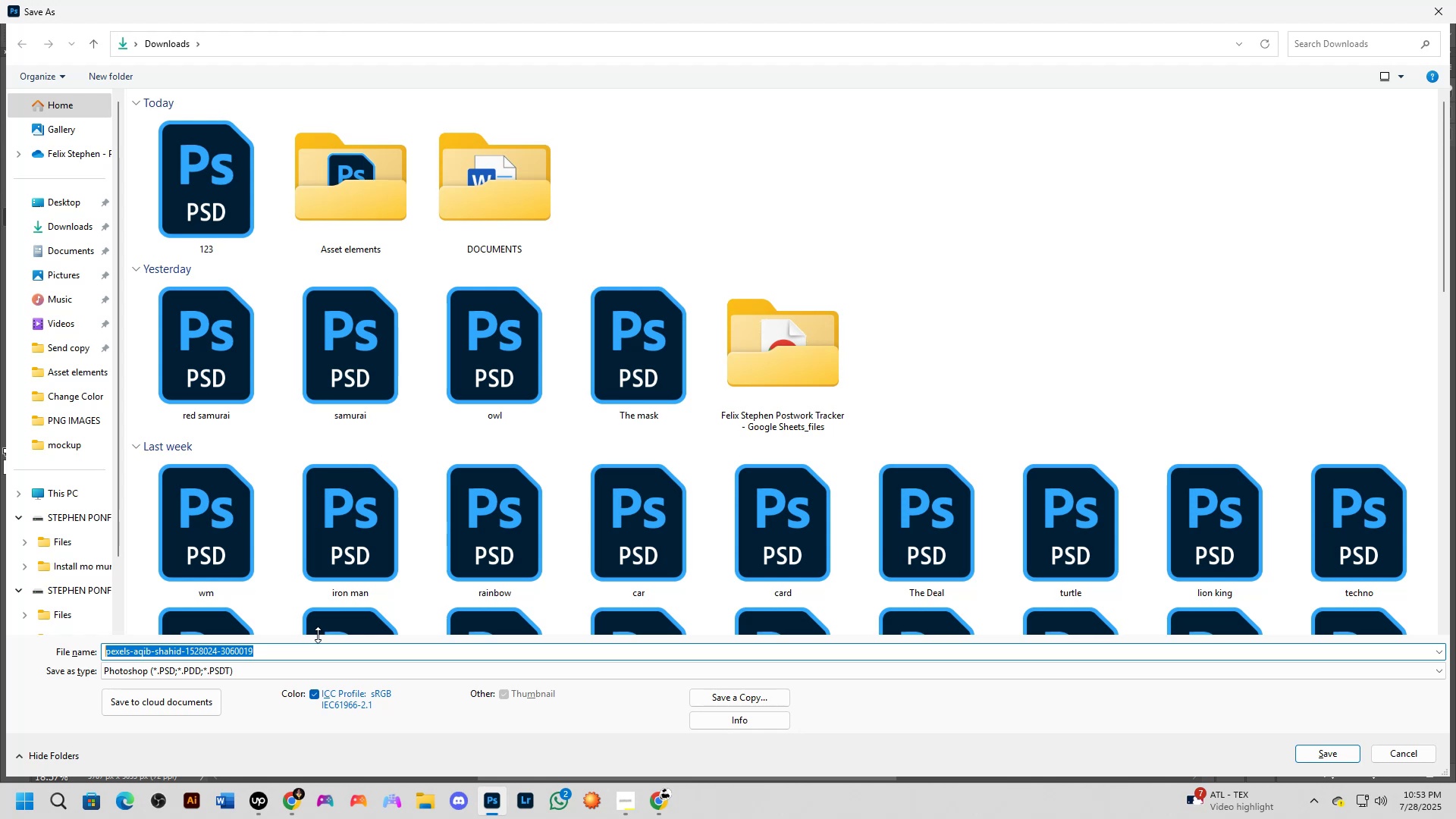 
wait(25.82)
 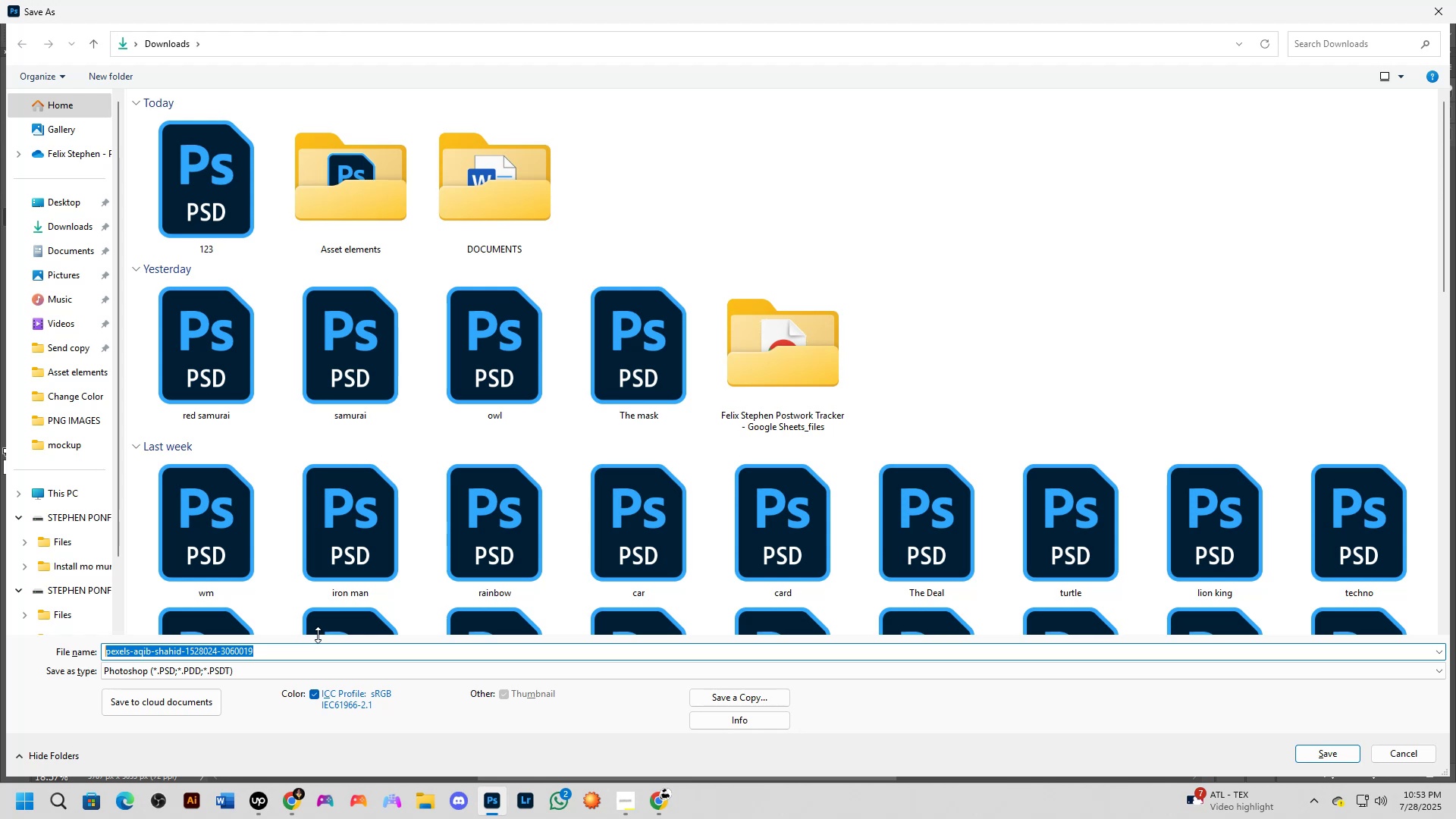 
type(Ferdi)
 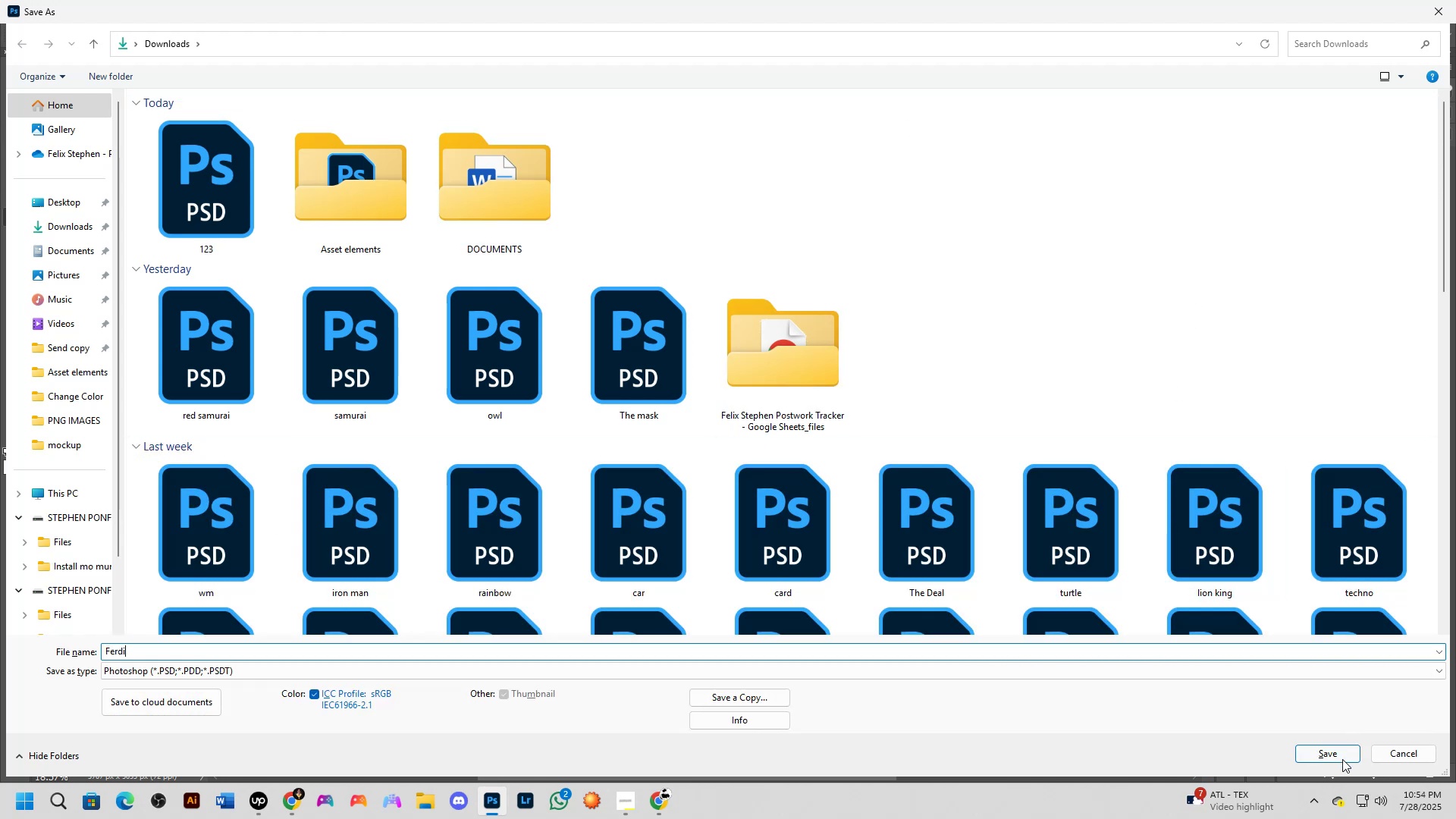 
left_click([1341, 759])
 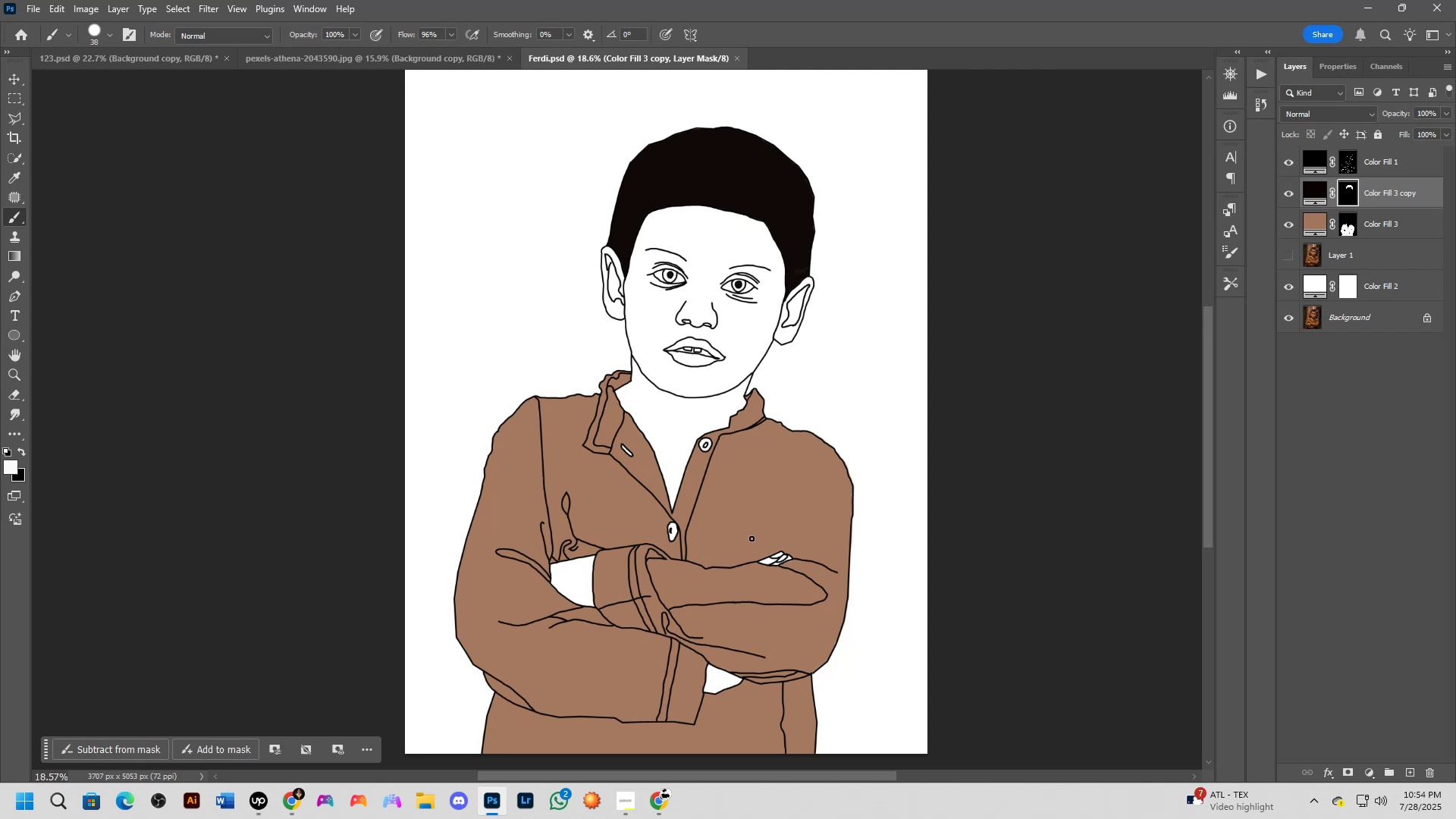 
wait(8.05)
 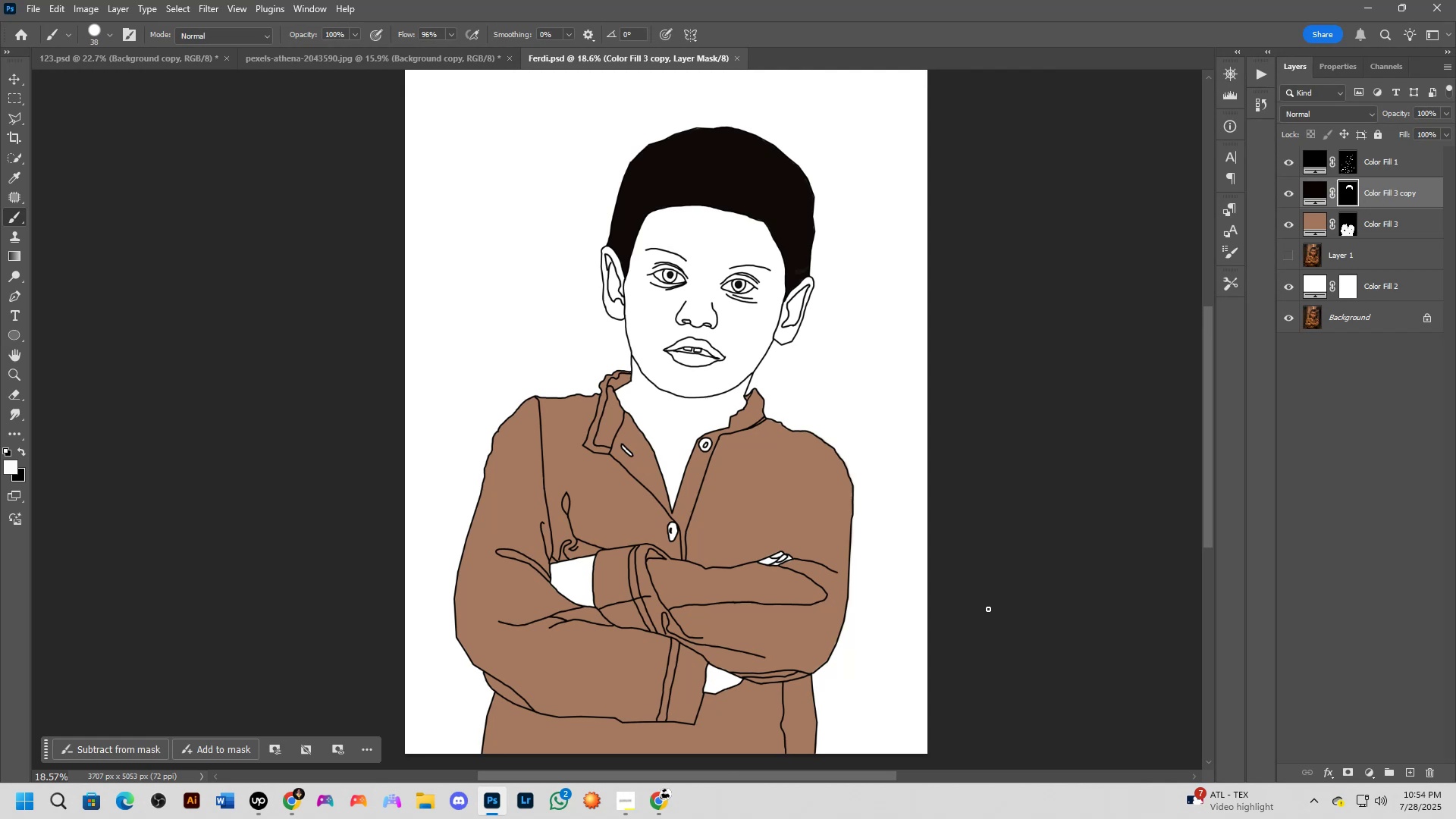 
key(Control+O)
 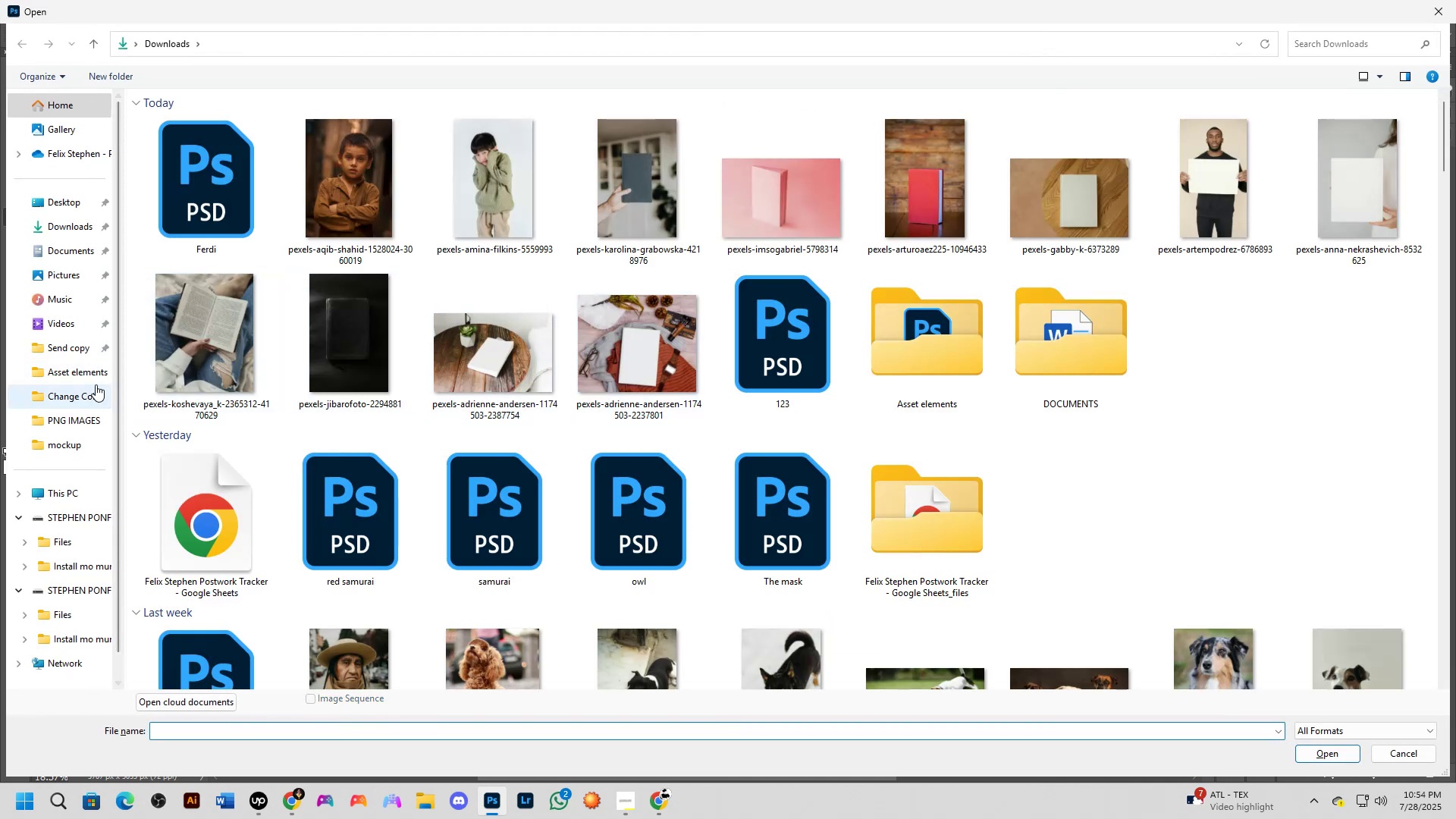 
left_click([83, 375])
 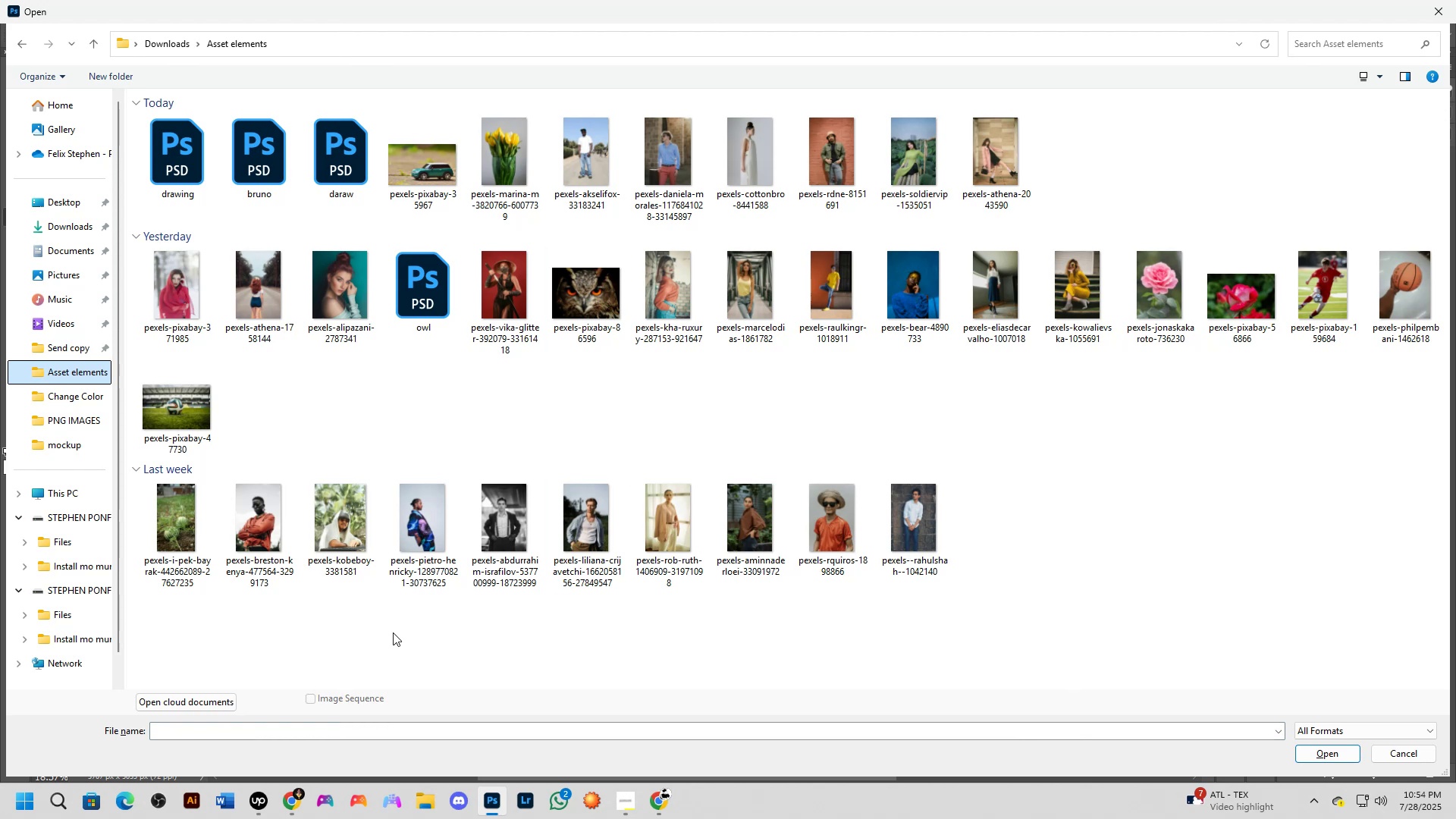 
key(Alt+AltLeft)
 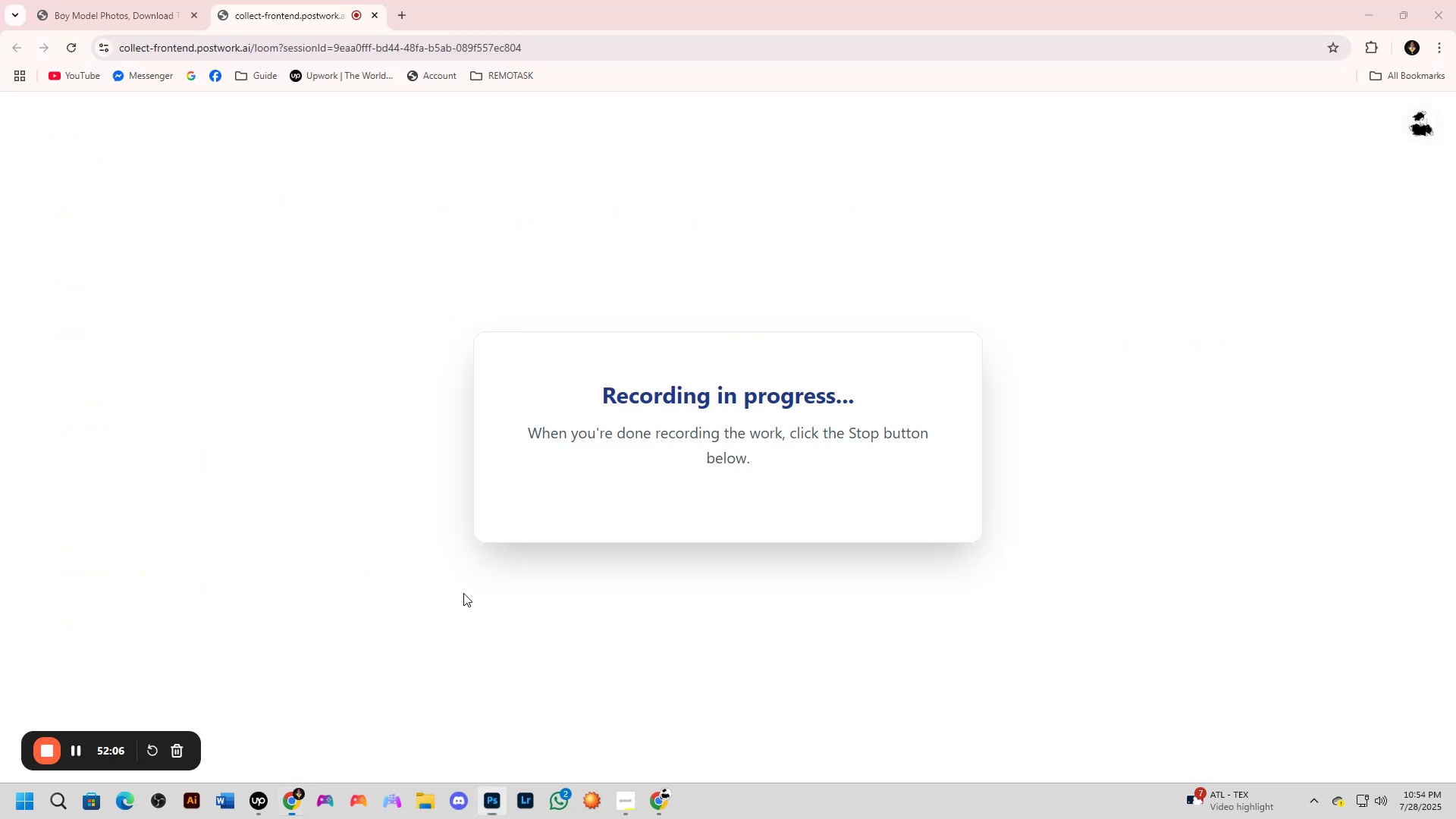 
key(Alt+Tab)
 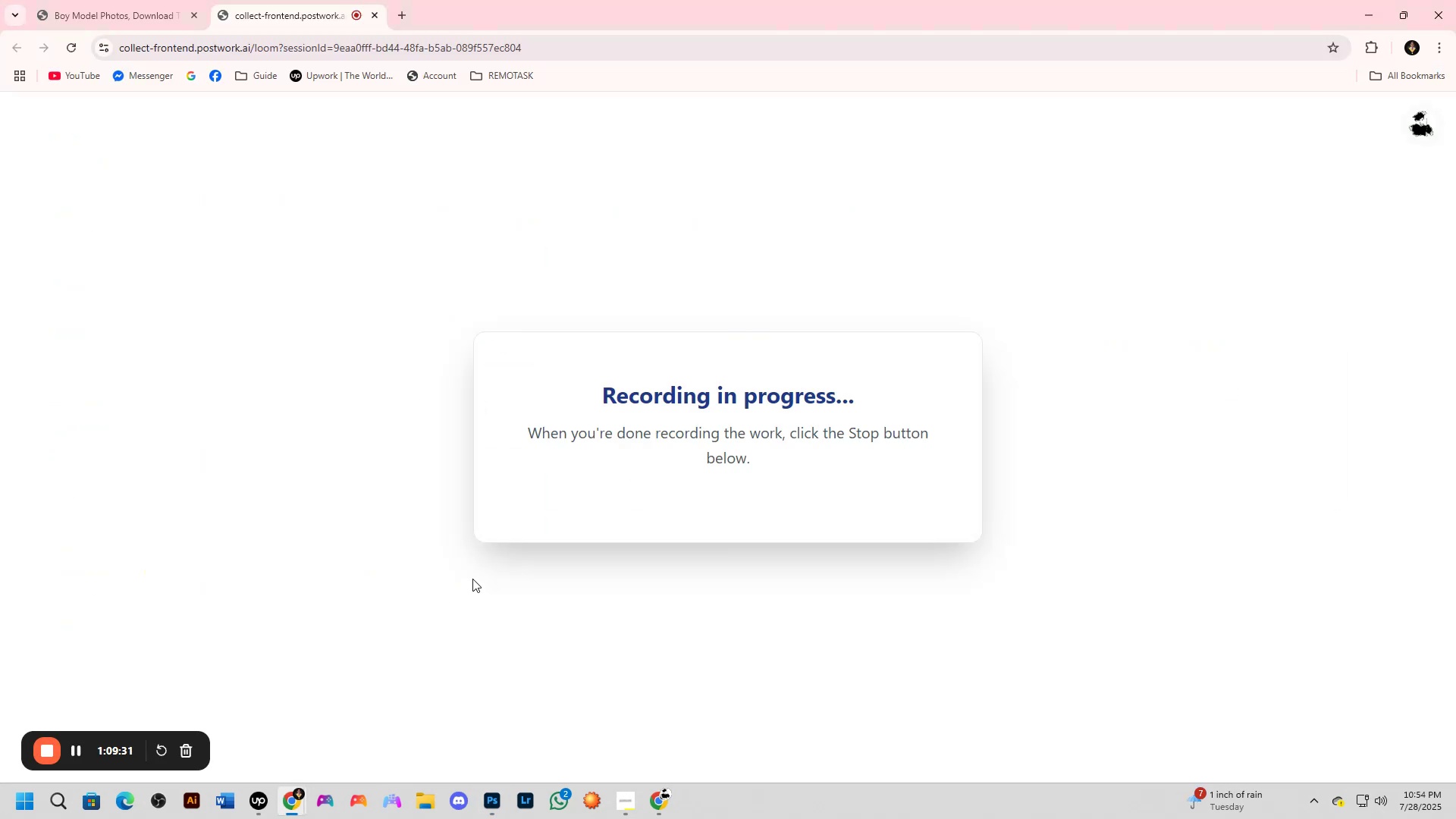 
key(Alt+AltLeft)
 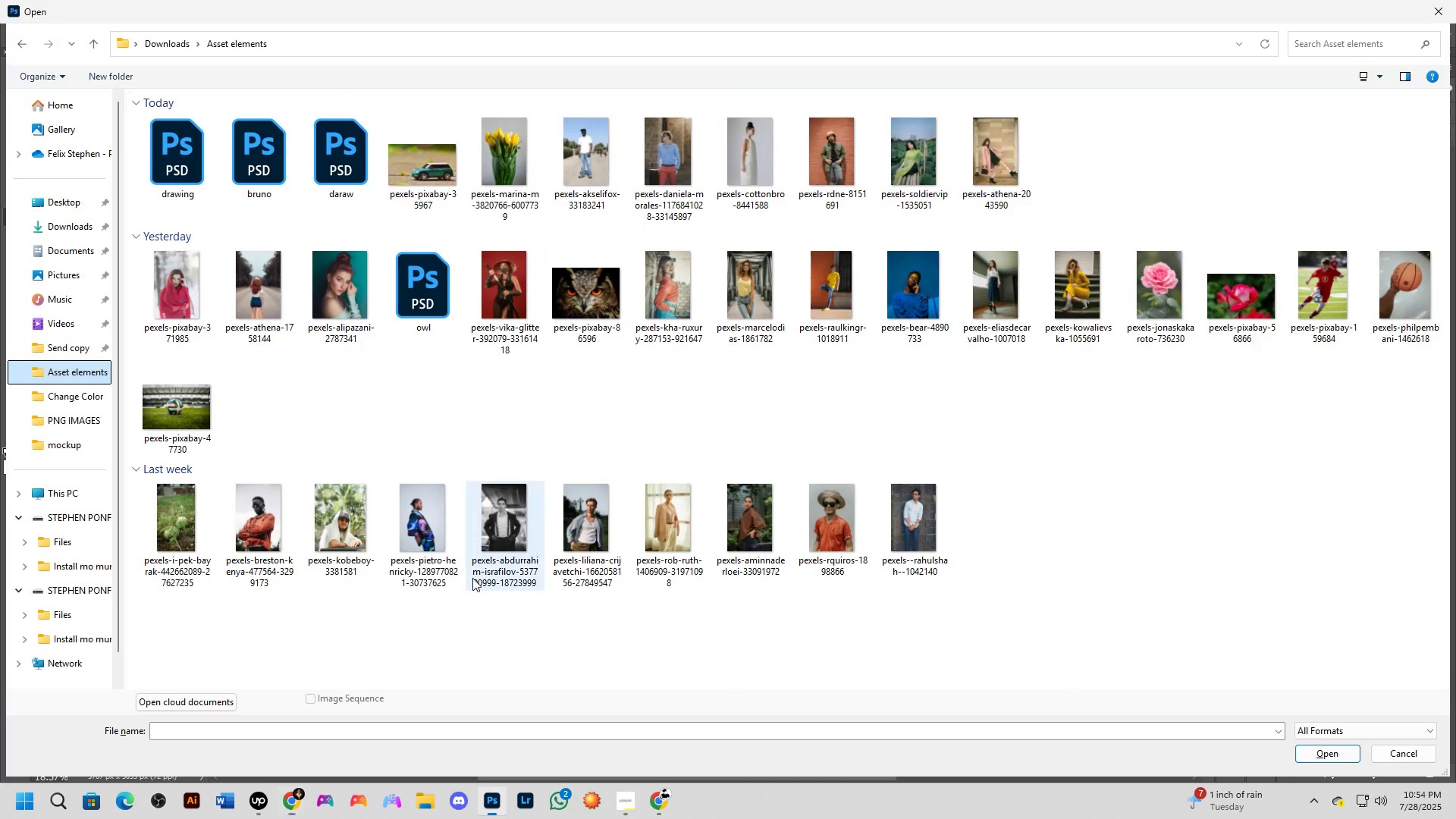 
key(Alt+Tab)
 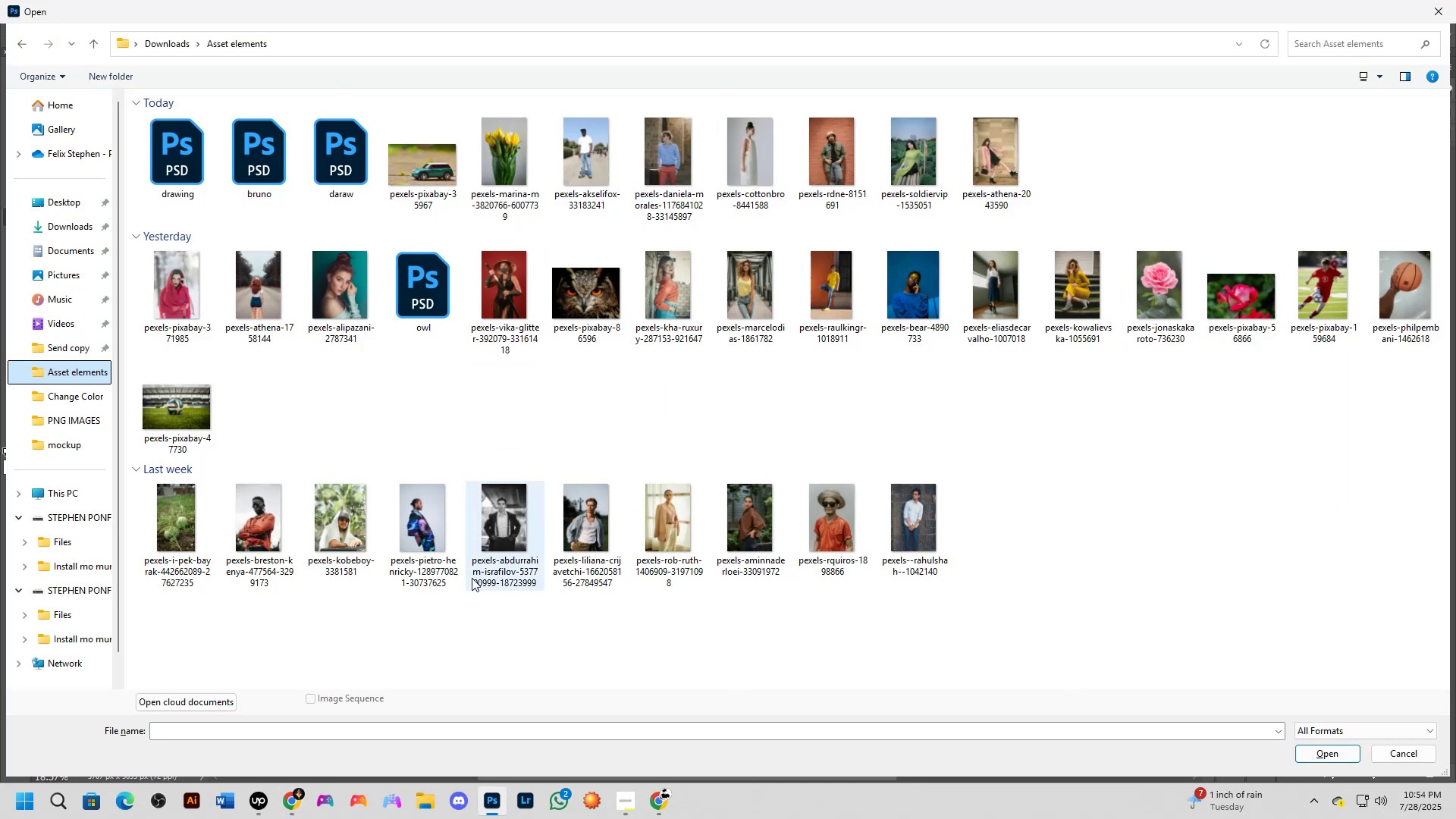 